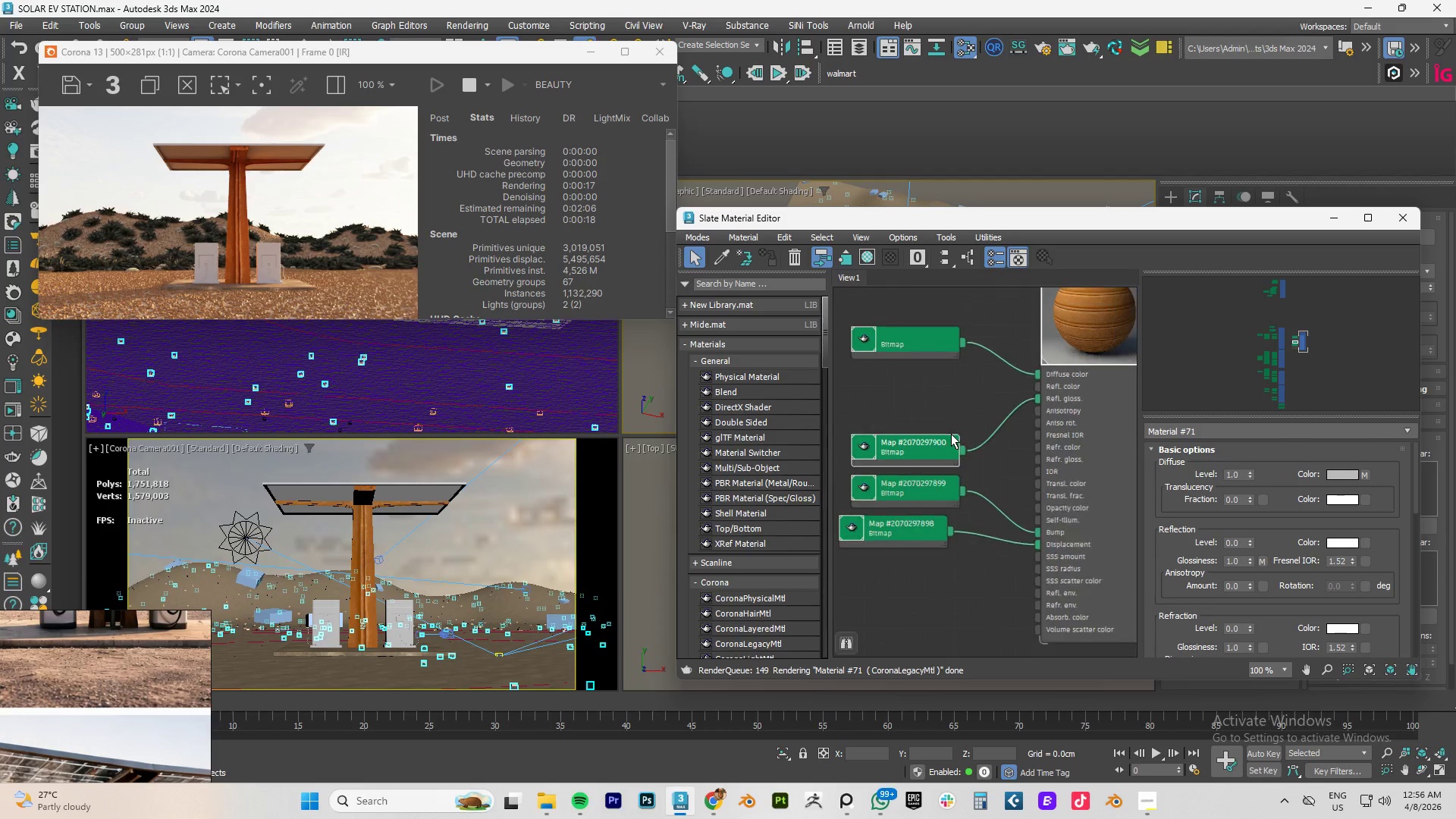 
scroll: coordinate [951, 434], scroll_direction: down, amount: 2.0
 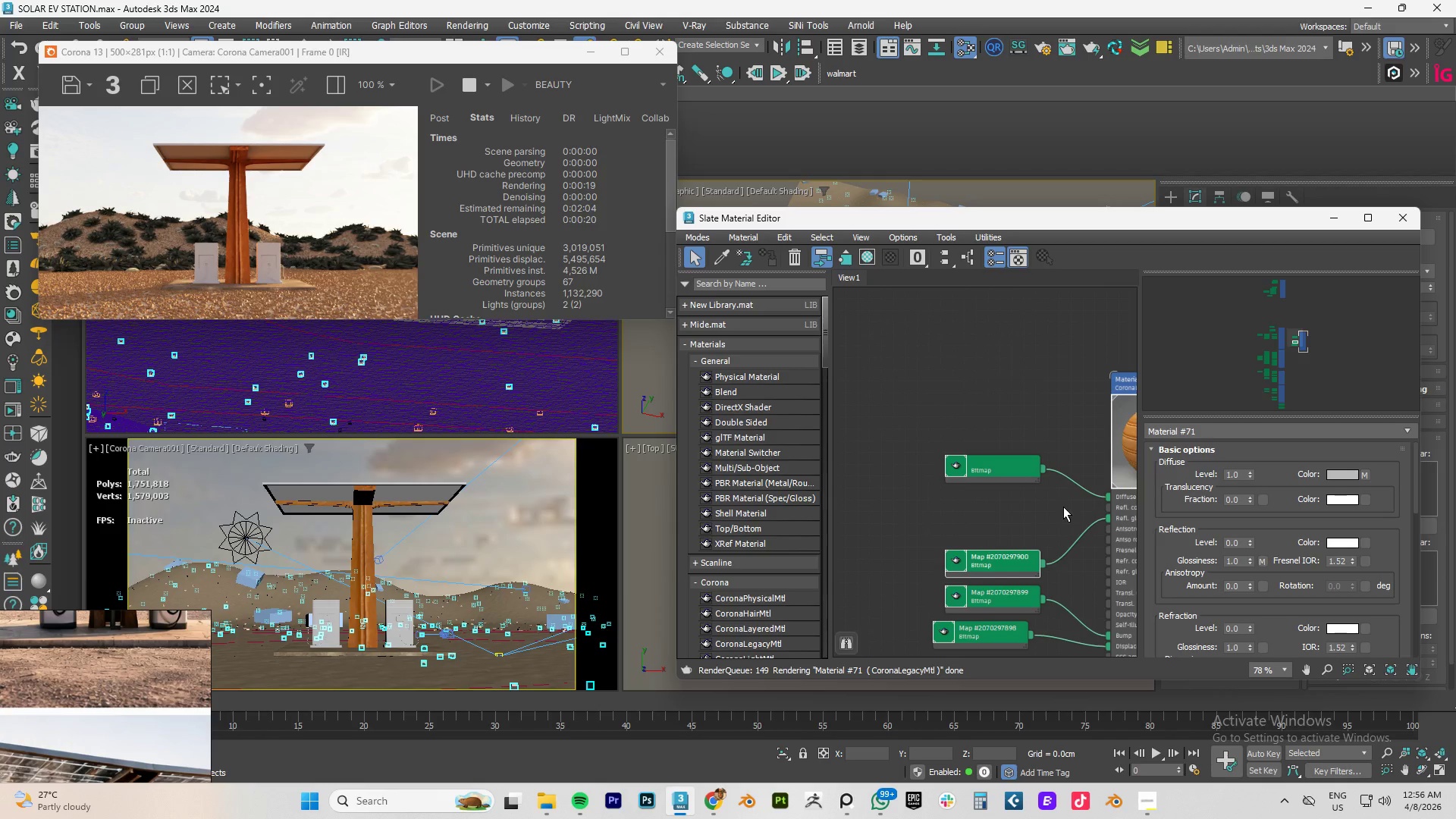 
scroll: coordinate [1052, 504], scroll_direction: up, amount: 2.0
 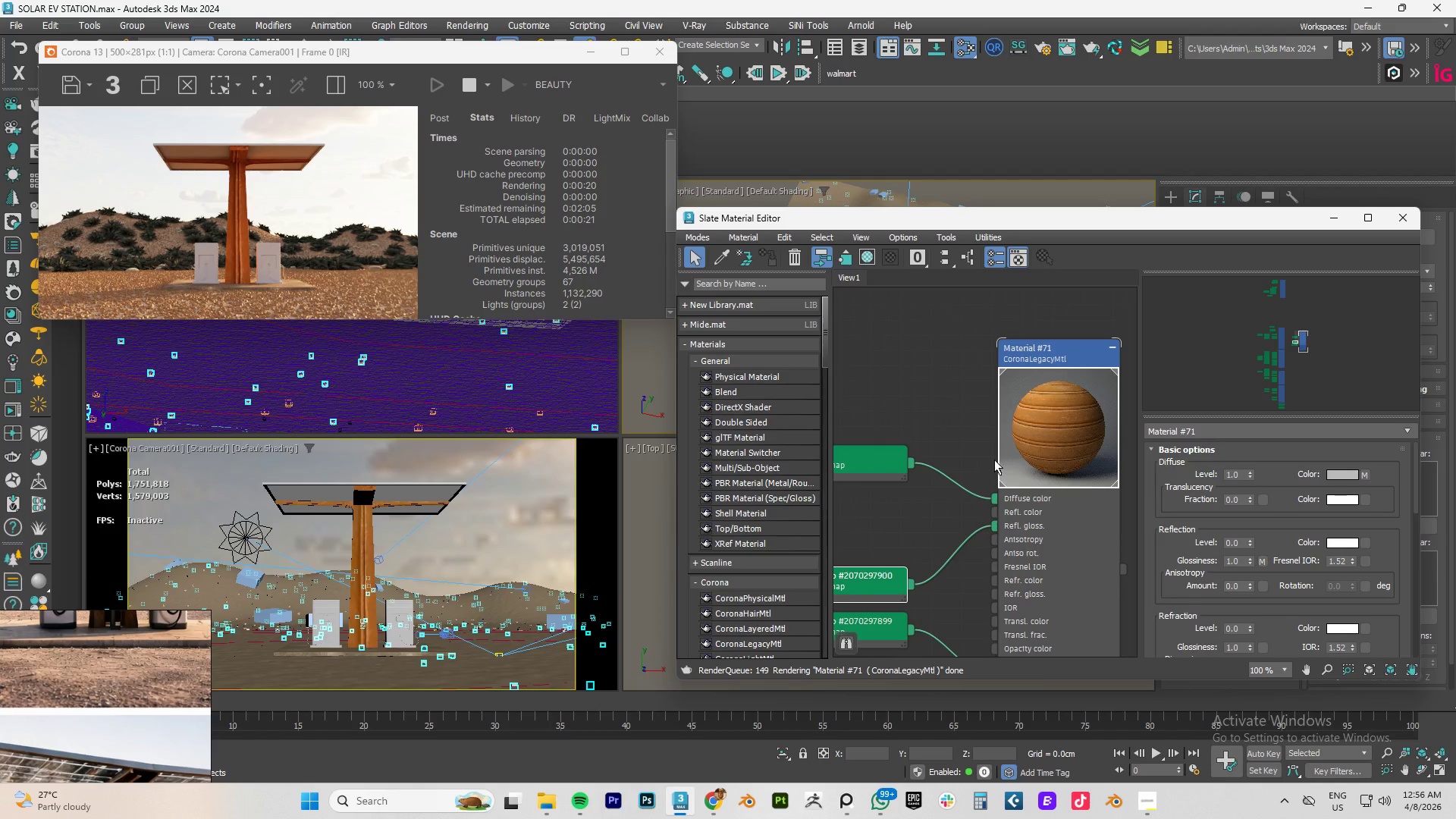 
left_click([1034, 434])
 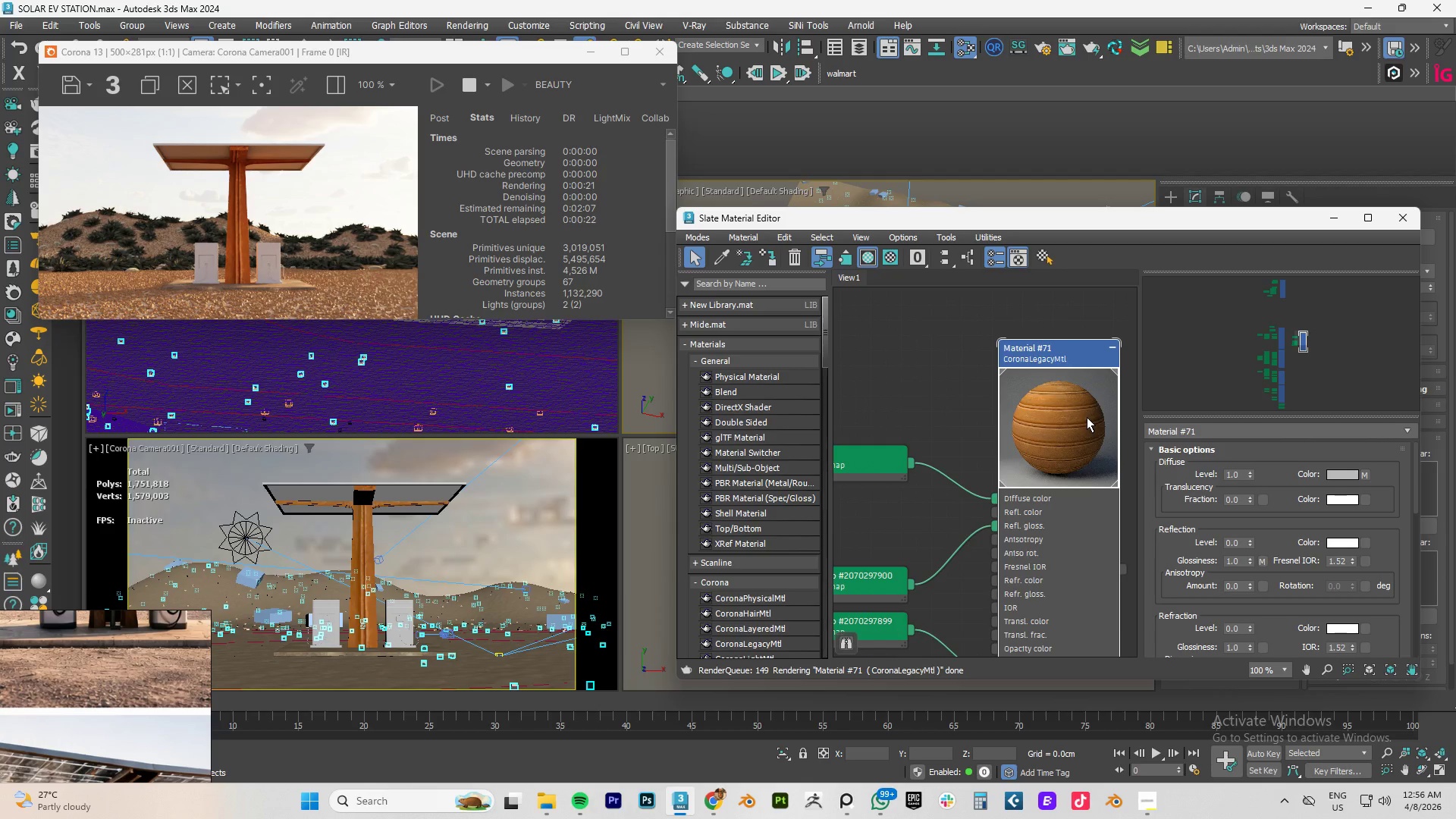 
right_click([1073, 415])
 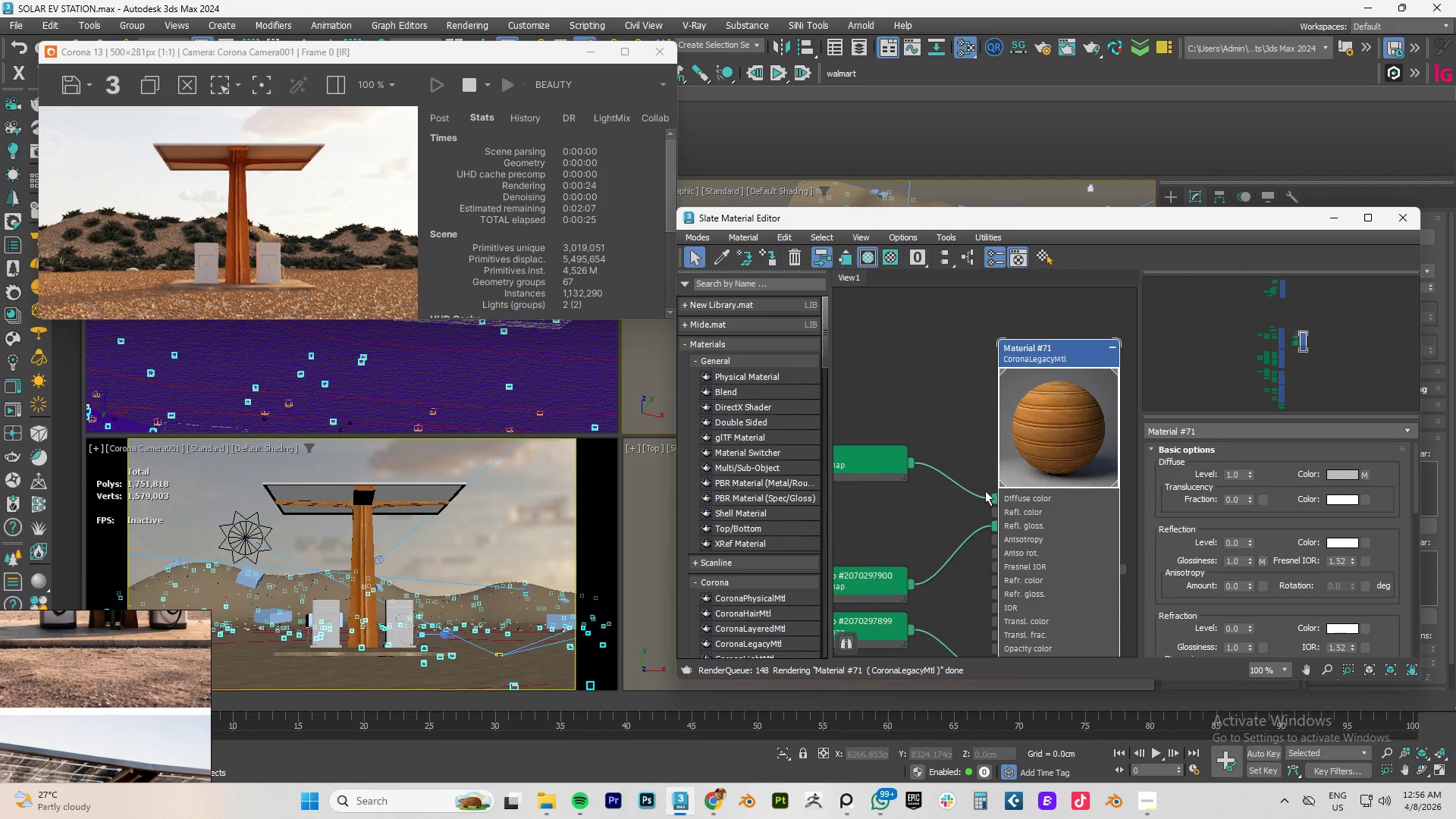 
left_click_drag(start_coordinate=[994, 497], to_coordinate=[950, 462])
 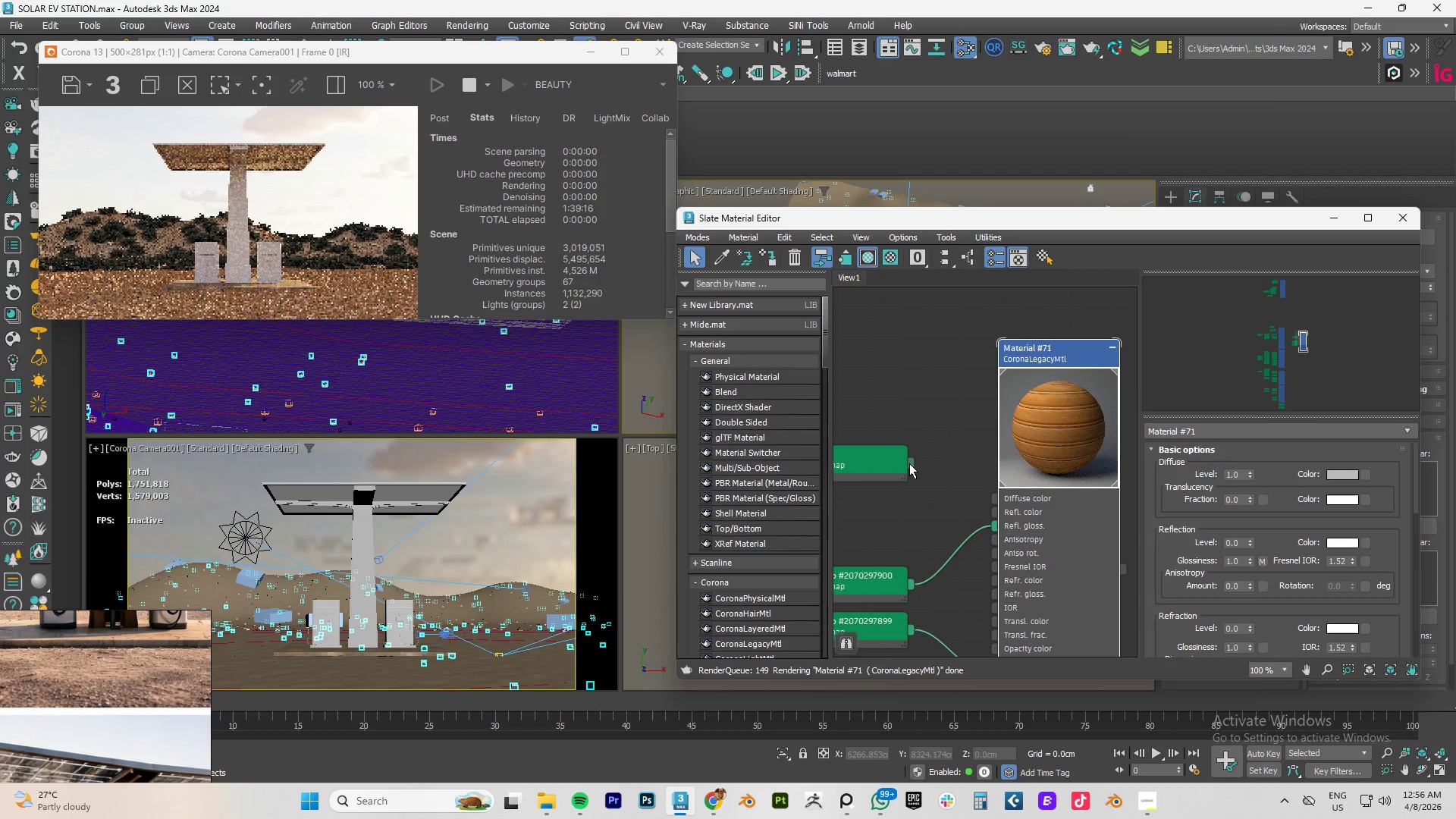 
left_click_drag(start_coordinate=[909, 463], to_coordinate=[953, 449])
 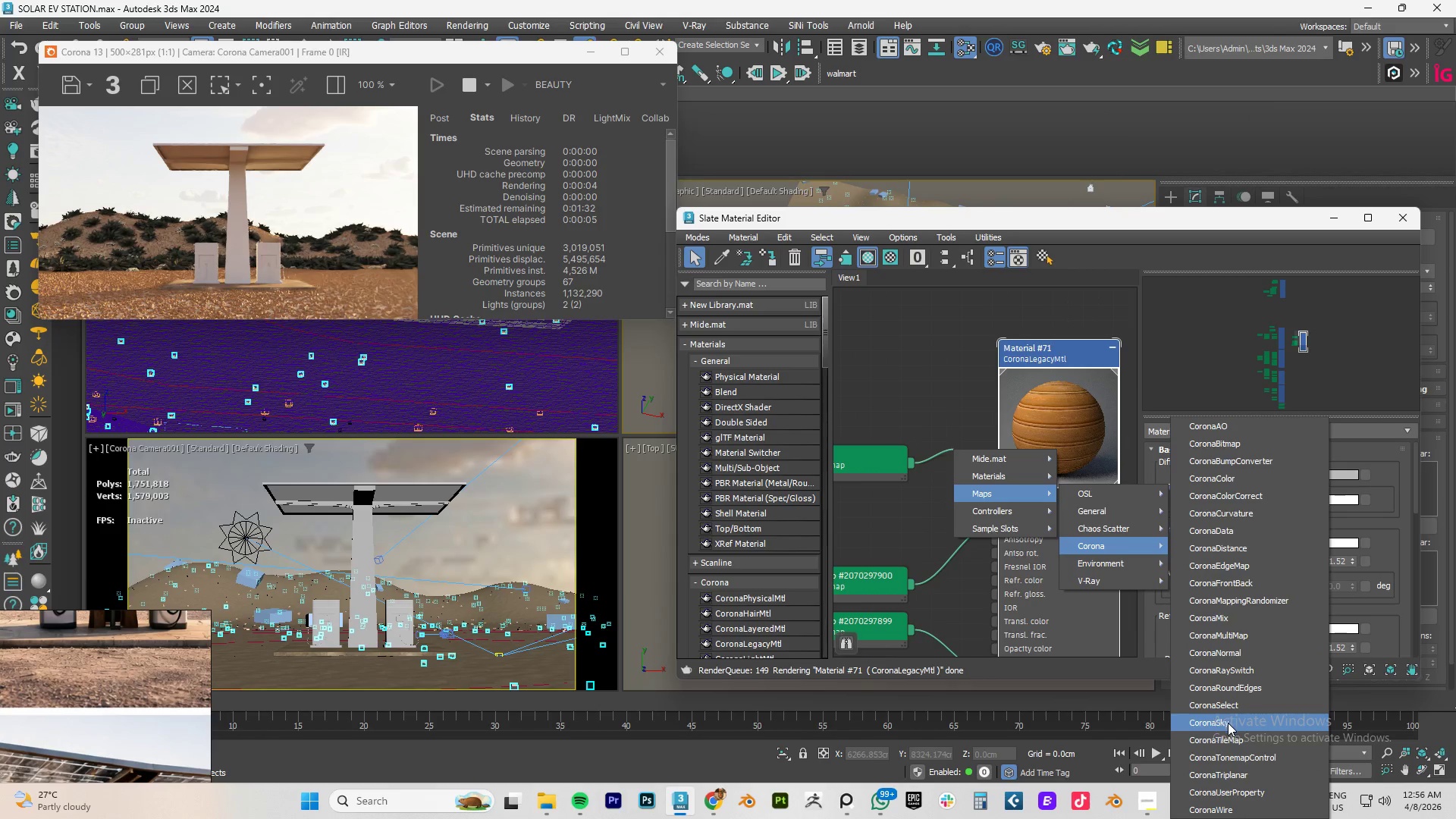 
left_click([1229, 616])
 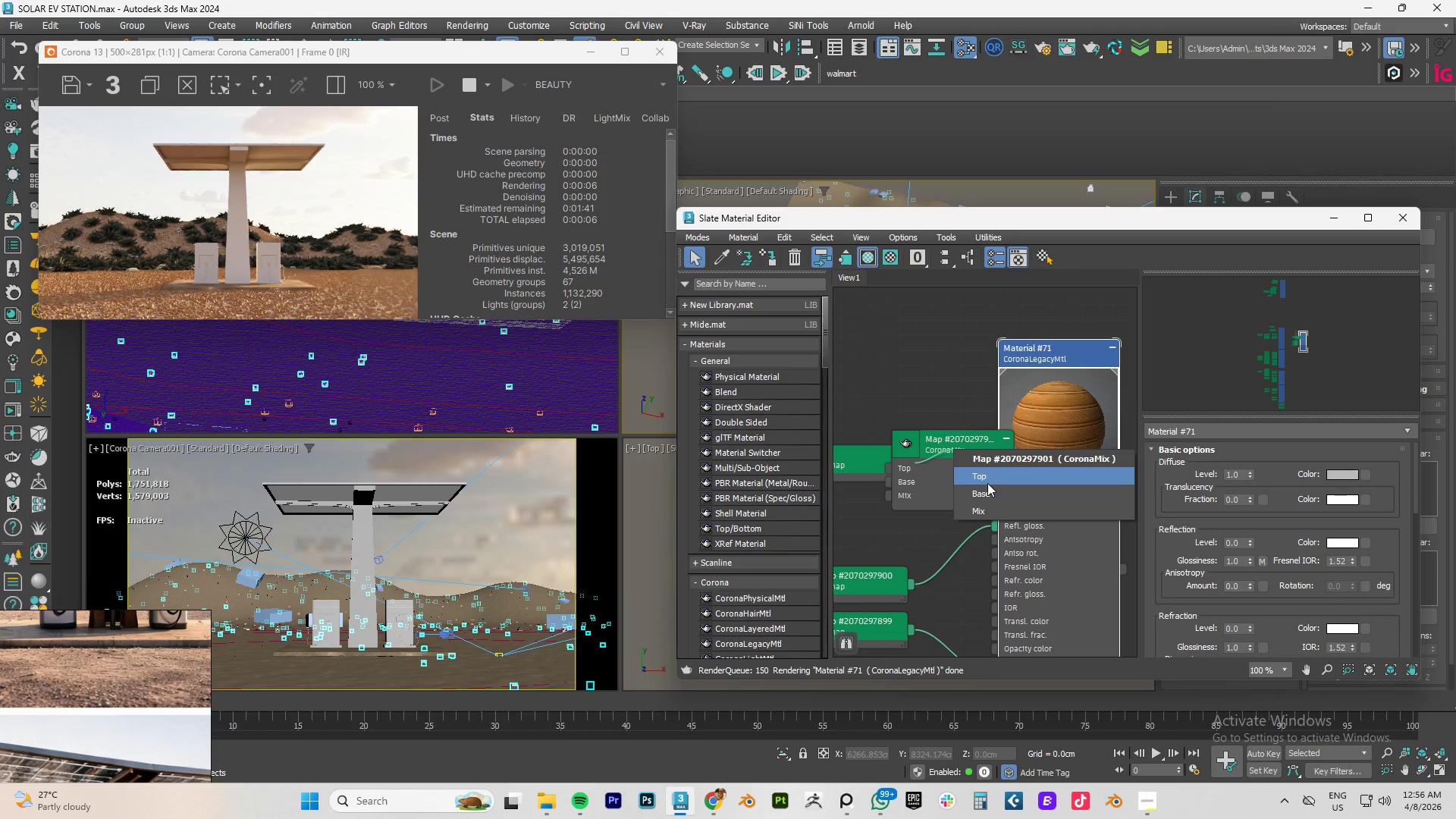 
left_click([987, 481])
 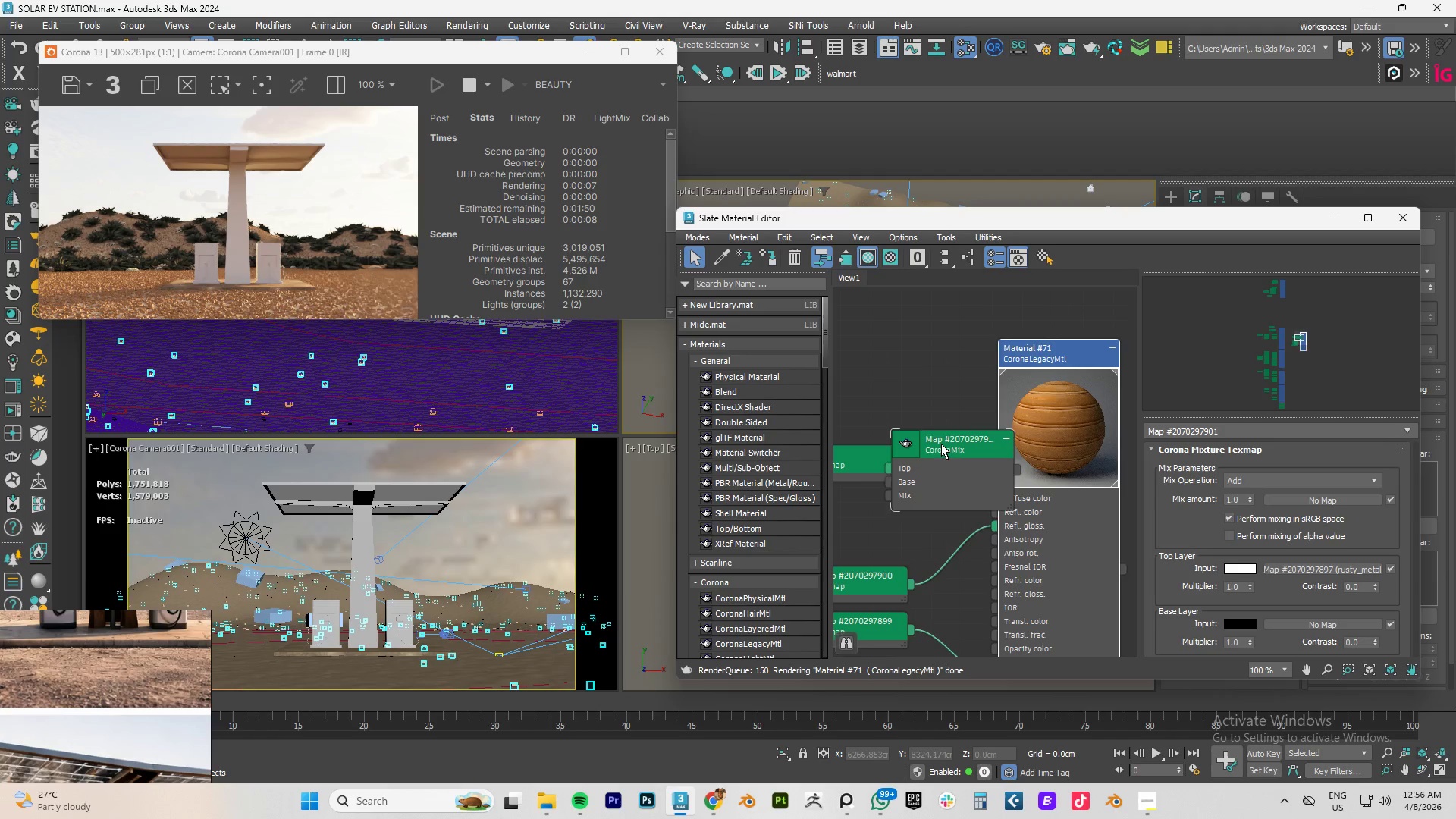 
left_click_drag(start_coordinate=[941, 444], to_coordinate=[824, 433])
 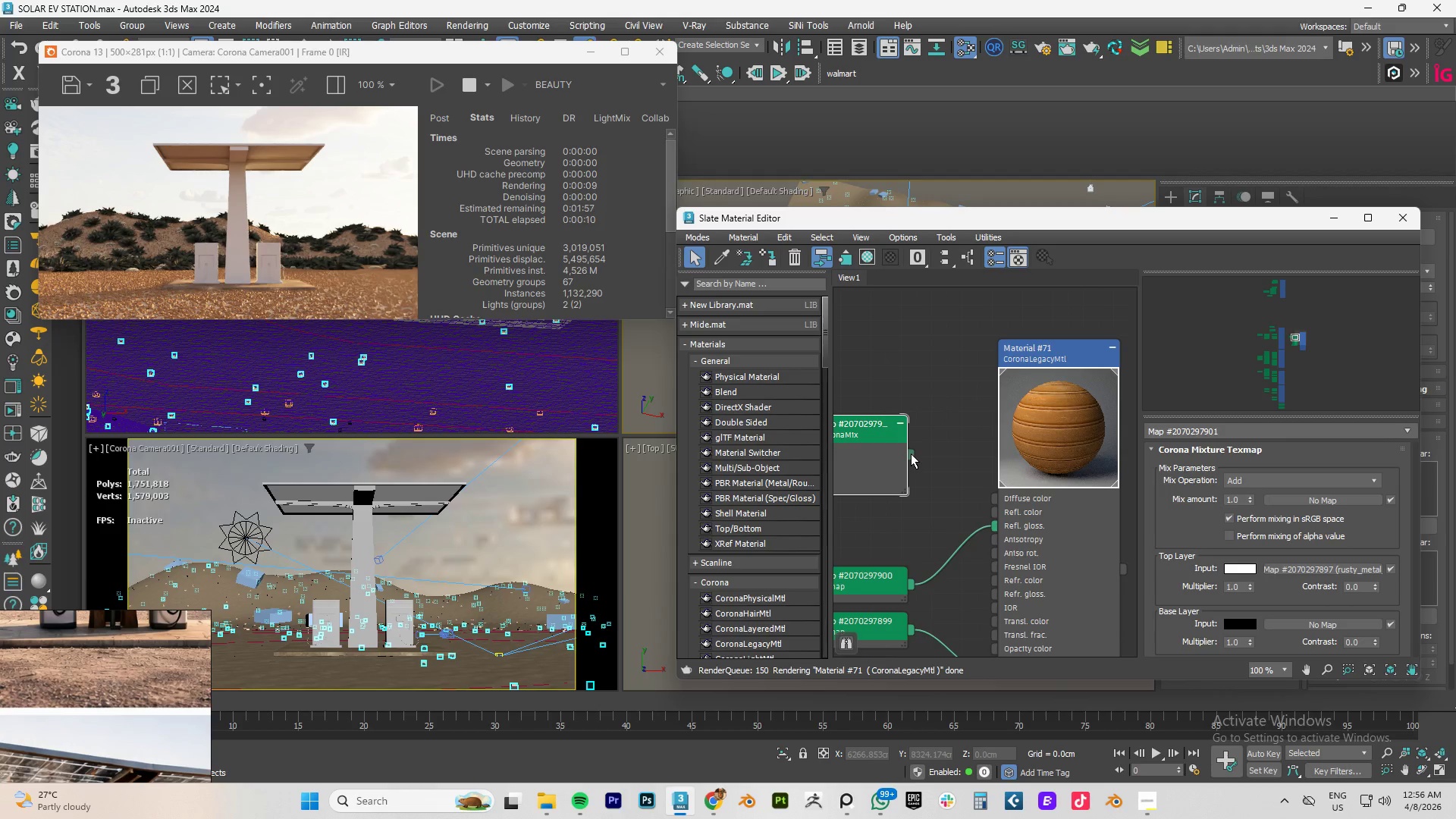 
left_click_drag(start_coordinate=[911, 453], to_coordinate=[992, 498])
 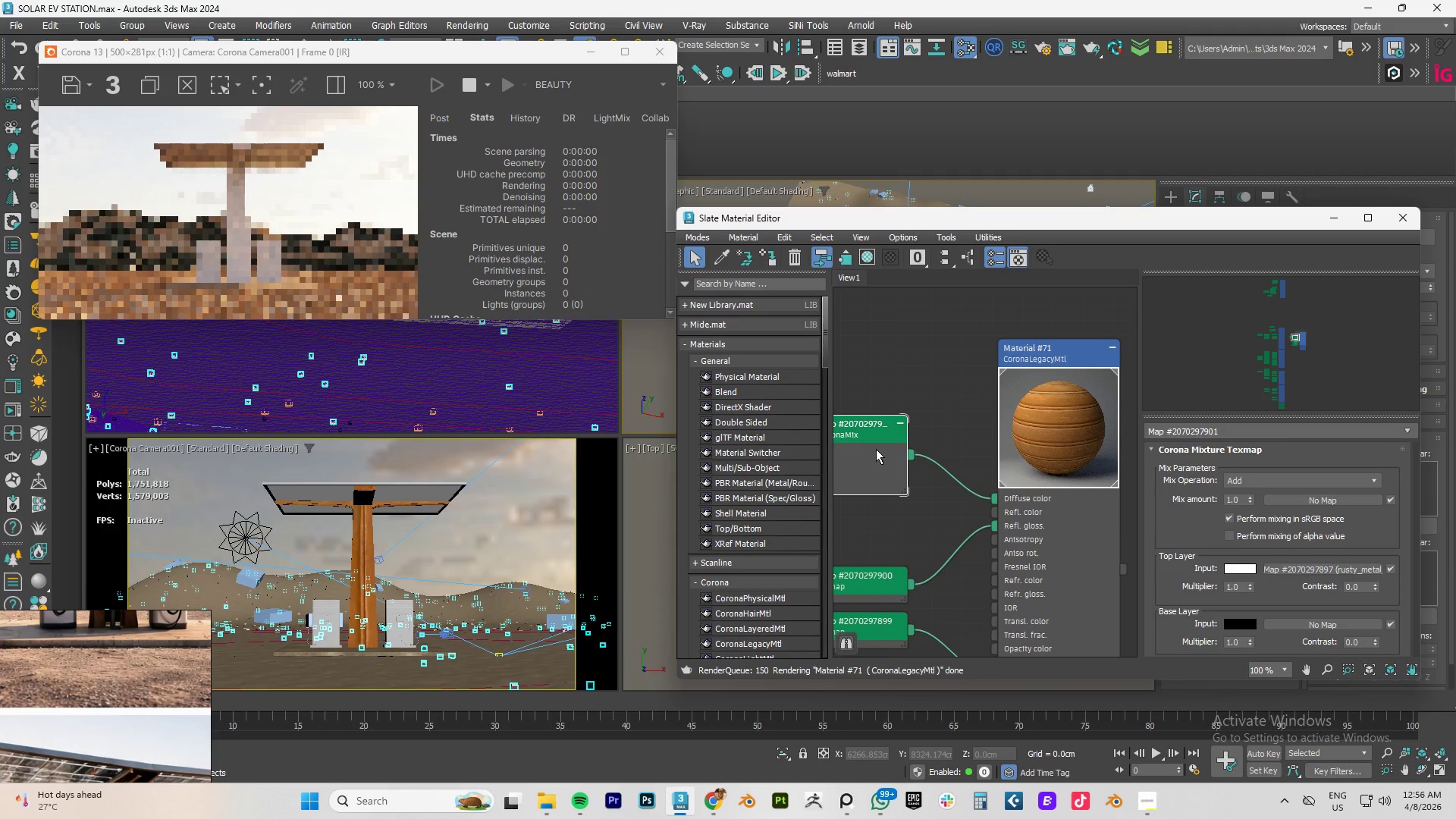 
scroll: coordinate [876, 449], scroll_direction: none, amount: 0.0
 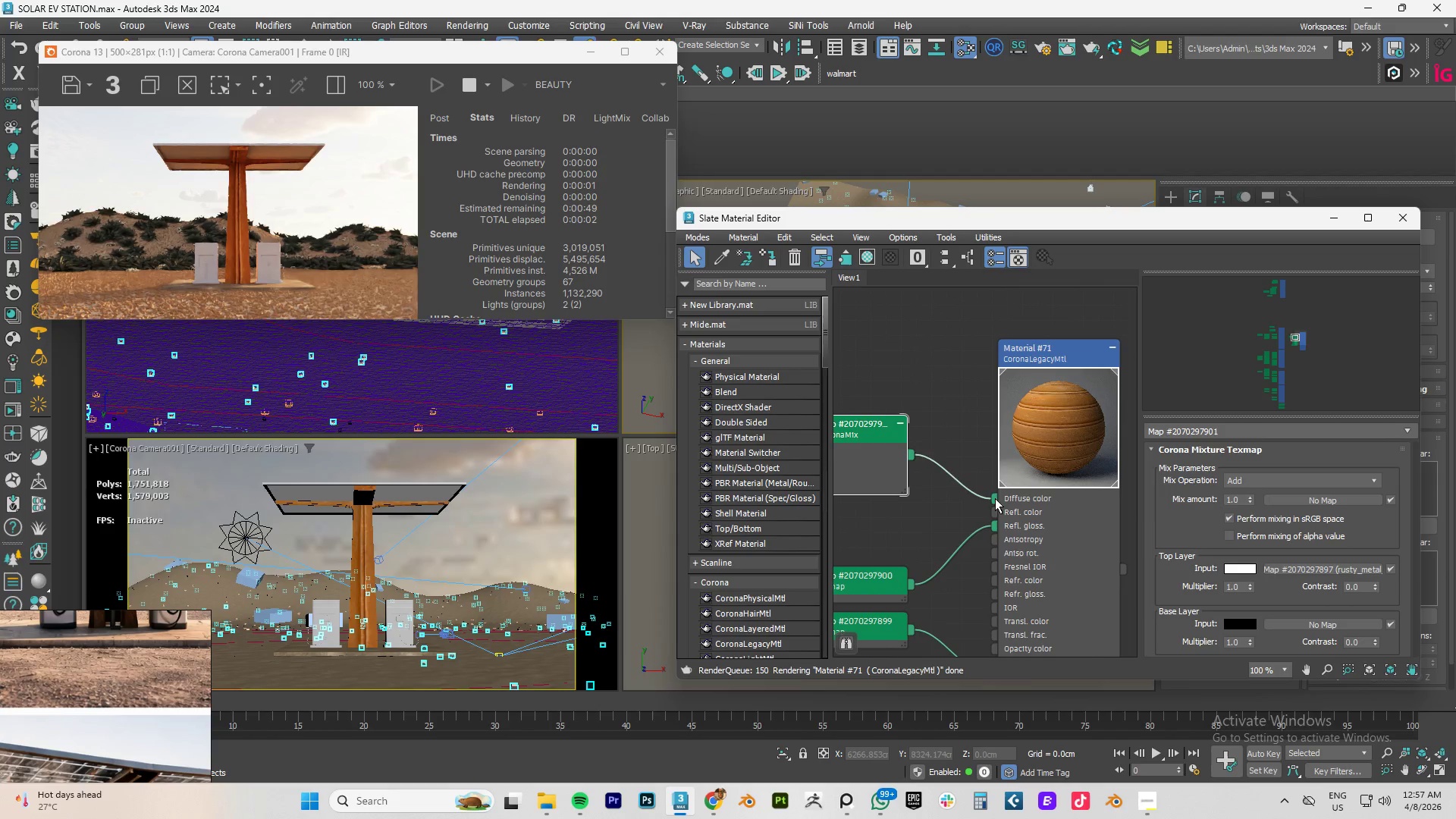 
left_click_drag(start_coordinate=[997, 498], to_coordinate=[948, 491])
 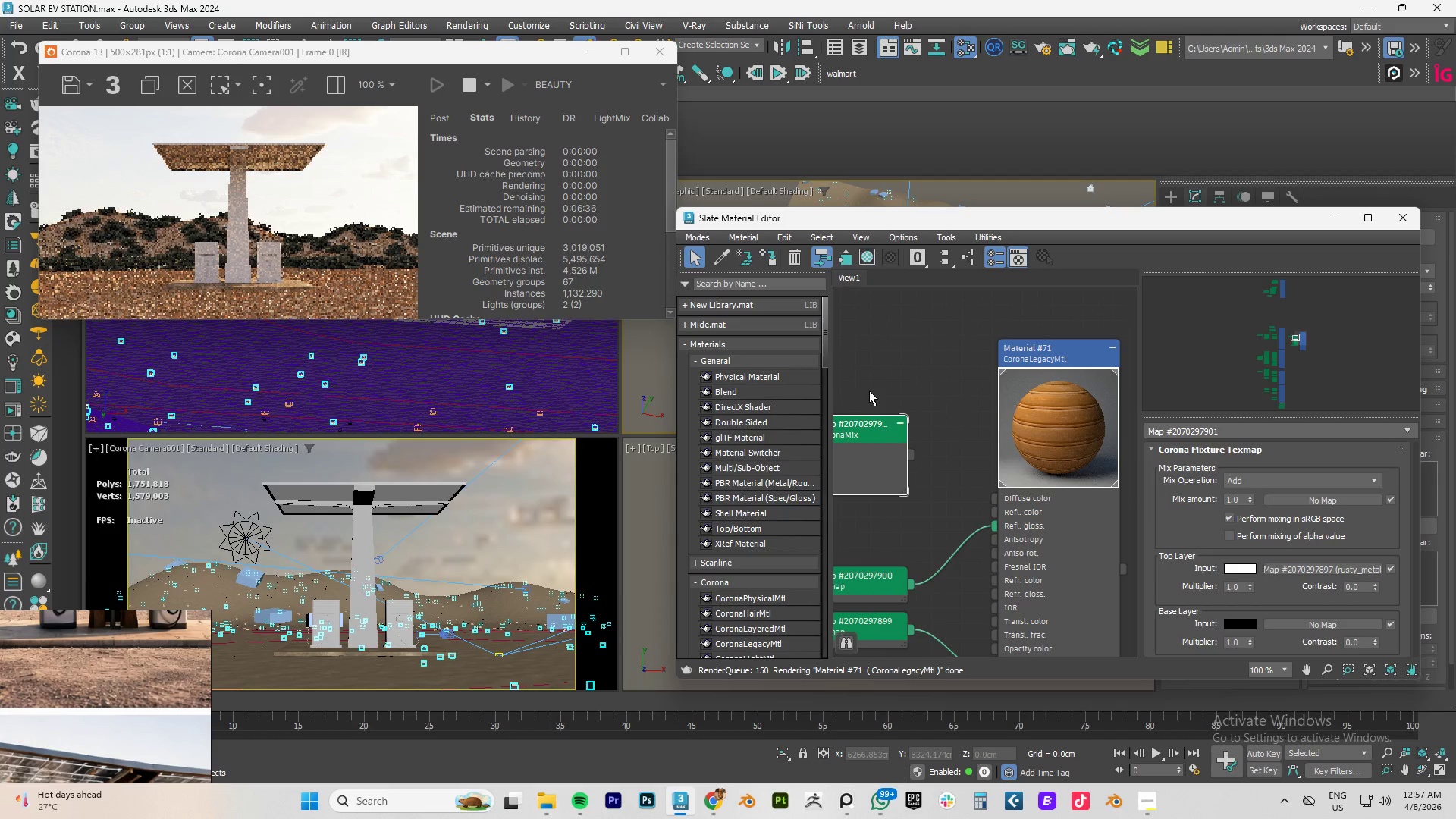 
double_click([870, 431])
 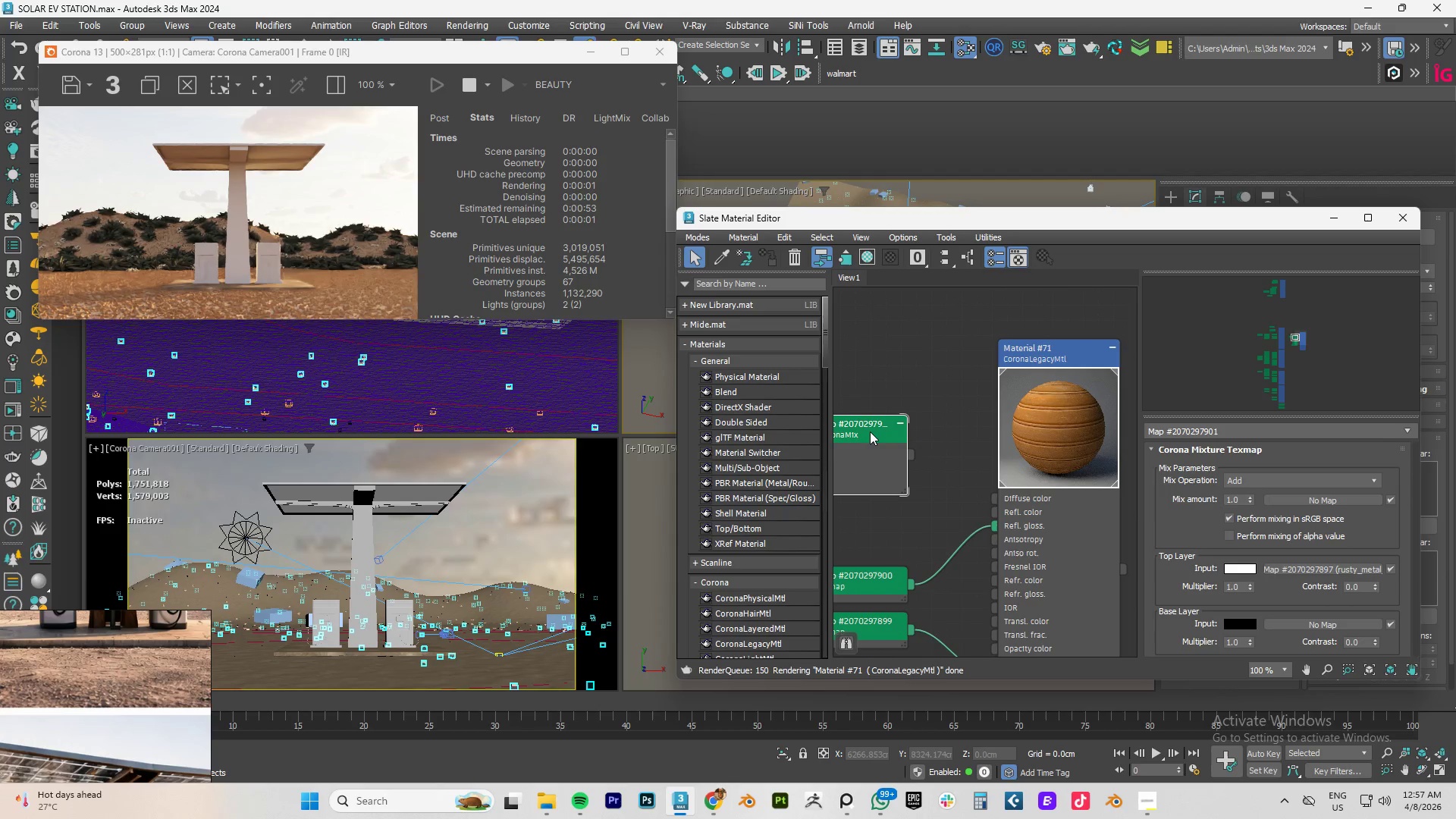 
key(Delete)
 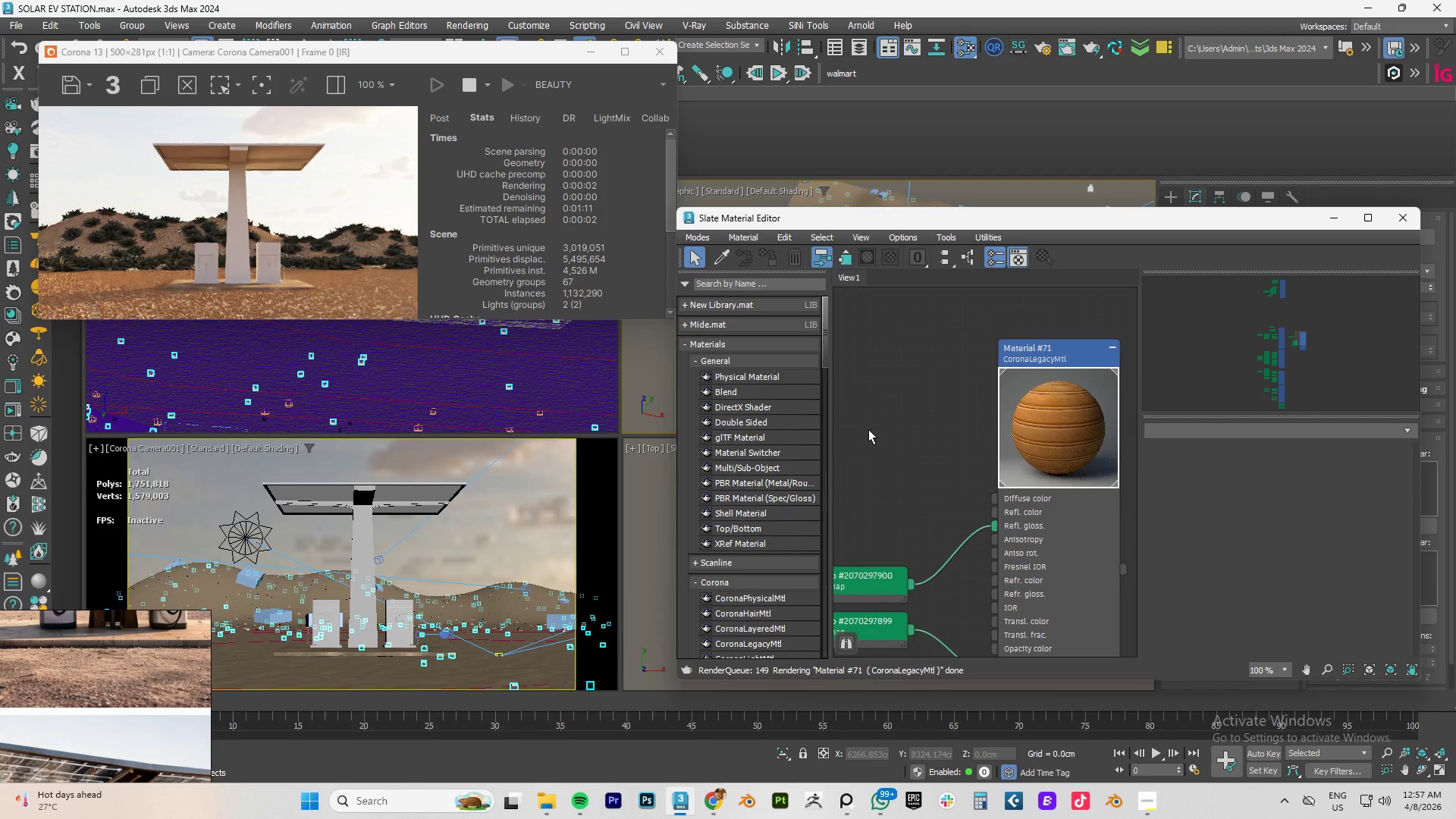 
scroll: coordinate [868, 441], scroll_direction: down, amount: 4.0
 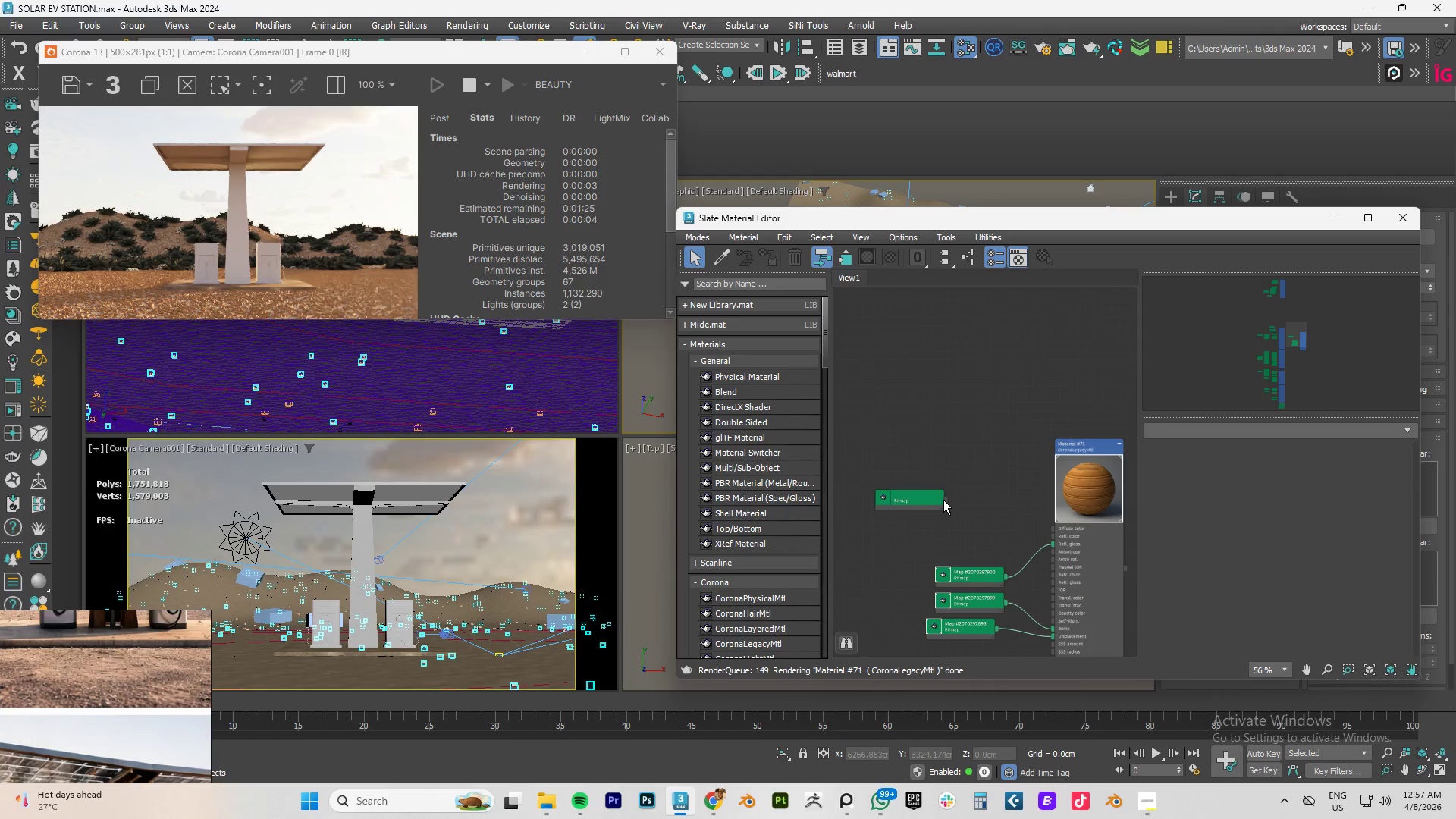 
left_click_drag(start_coordinate=[943, 500], to_coordinate=[970, 498])
 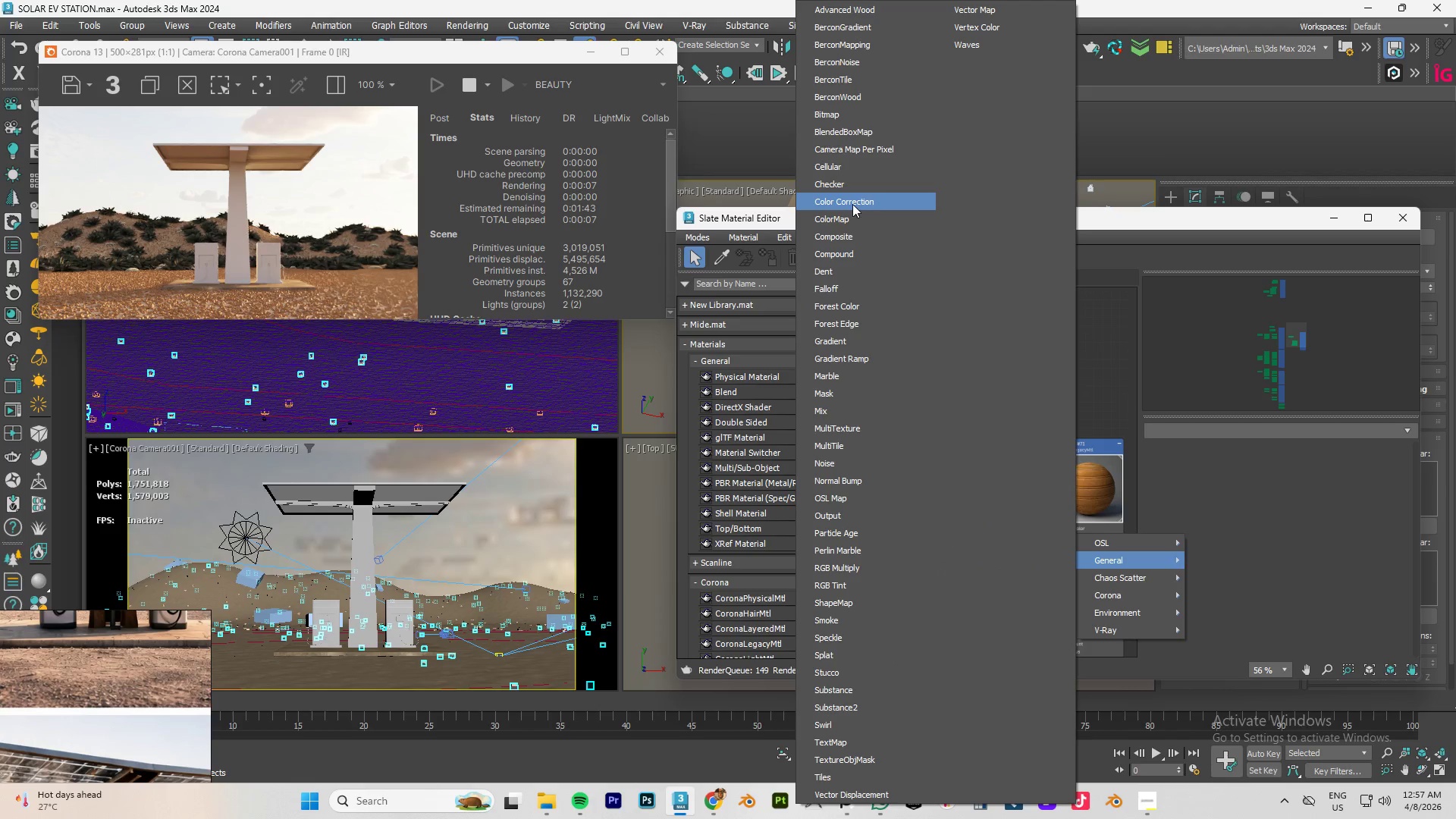 
left_click([840, 236])
 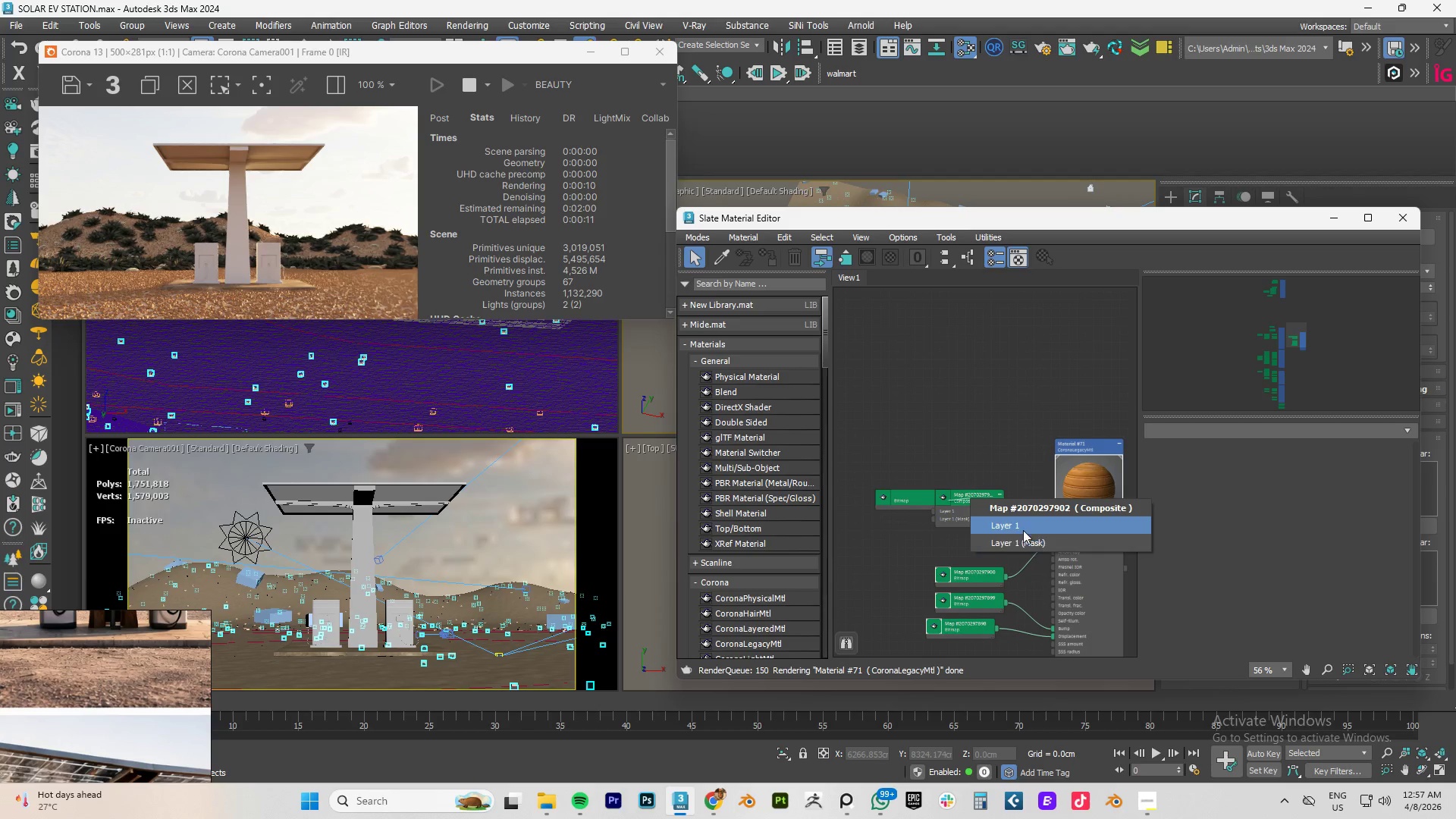 
left_click([1019, 522])
 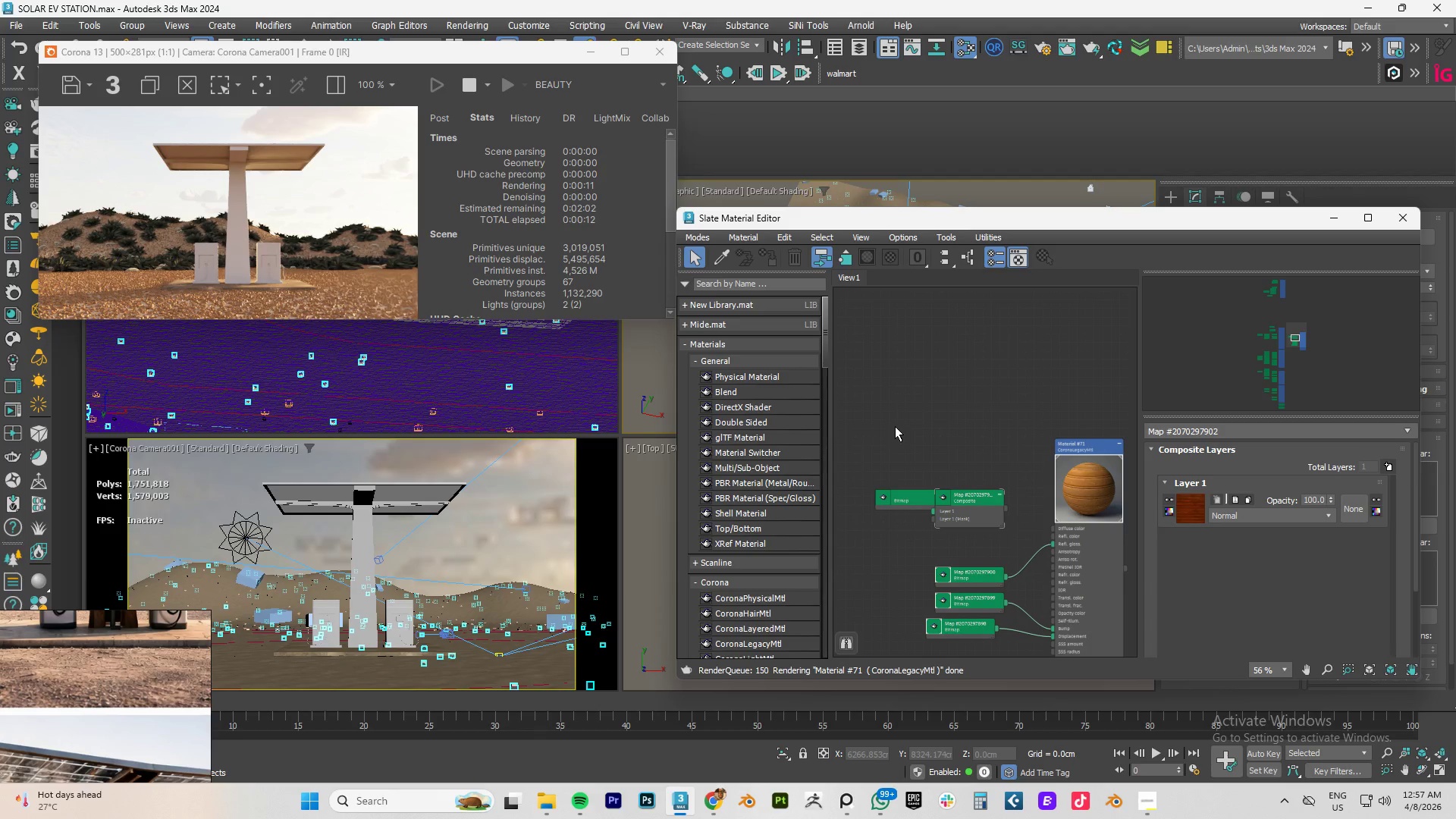 
left_click_drag(start_coordinate=[895, 426], to_coordinate=[964, 519])
 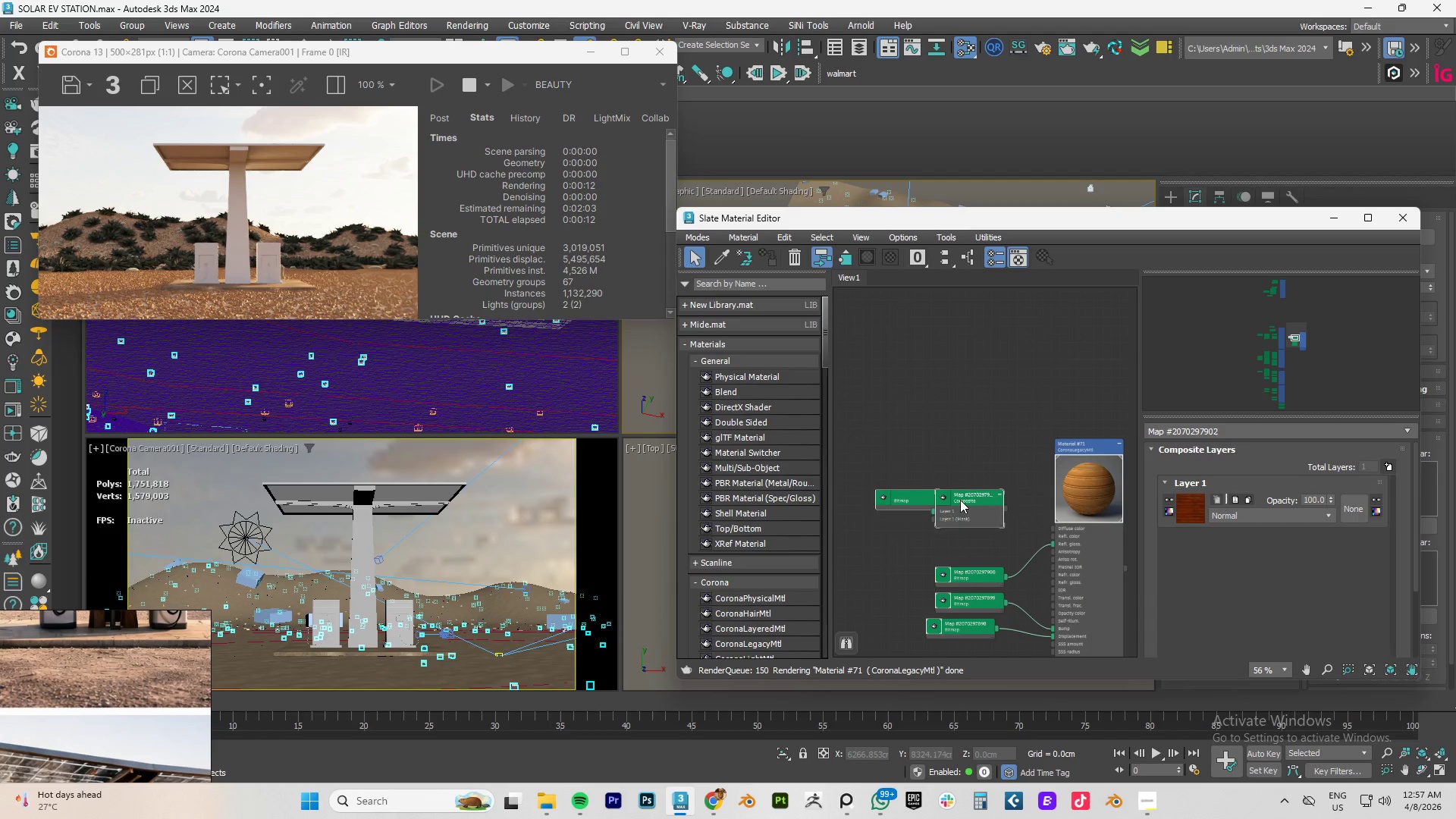 
left_click_drag(start_coordinate=[960, 500], to_coordinate=[872, 490])
 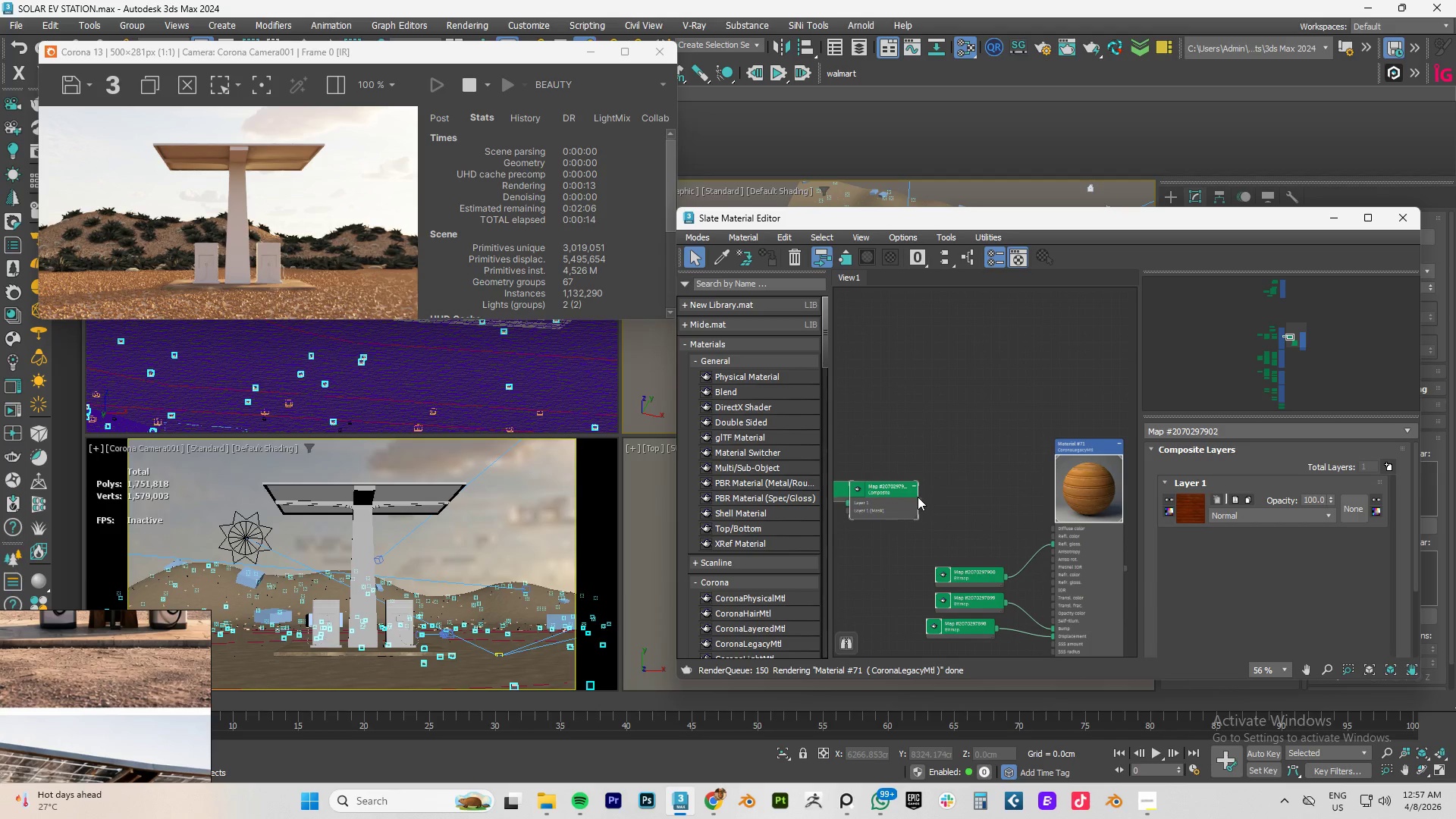 
left_click_drag(start_coordinate=[918, 497], to_coordinate=[1057, 526])
 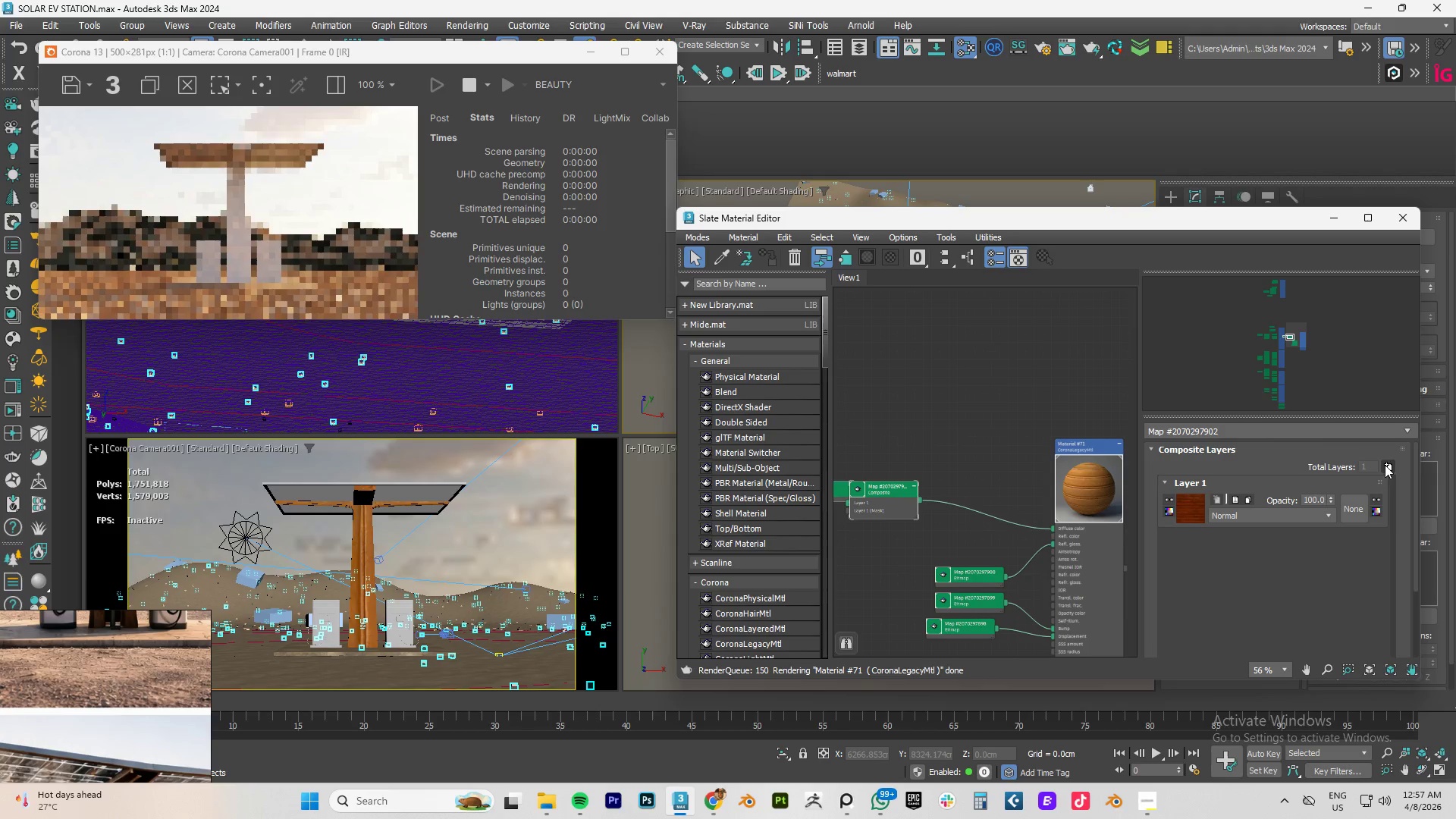 
left_click([1384, 466])
 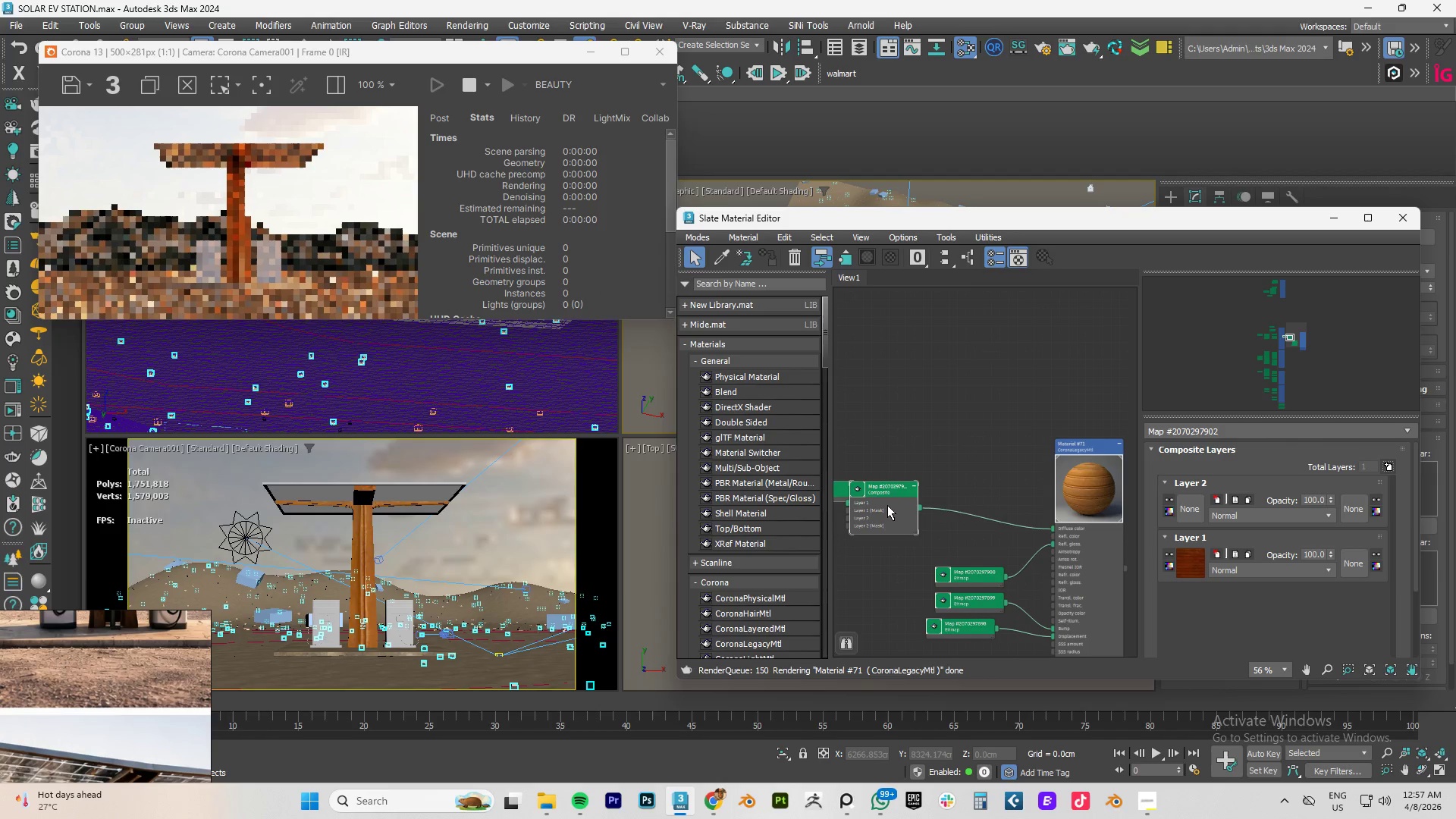 
left_click_drag(start_coordinate=[880, 488], to_coordinate=[958, 469])
 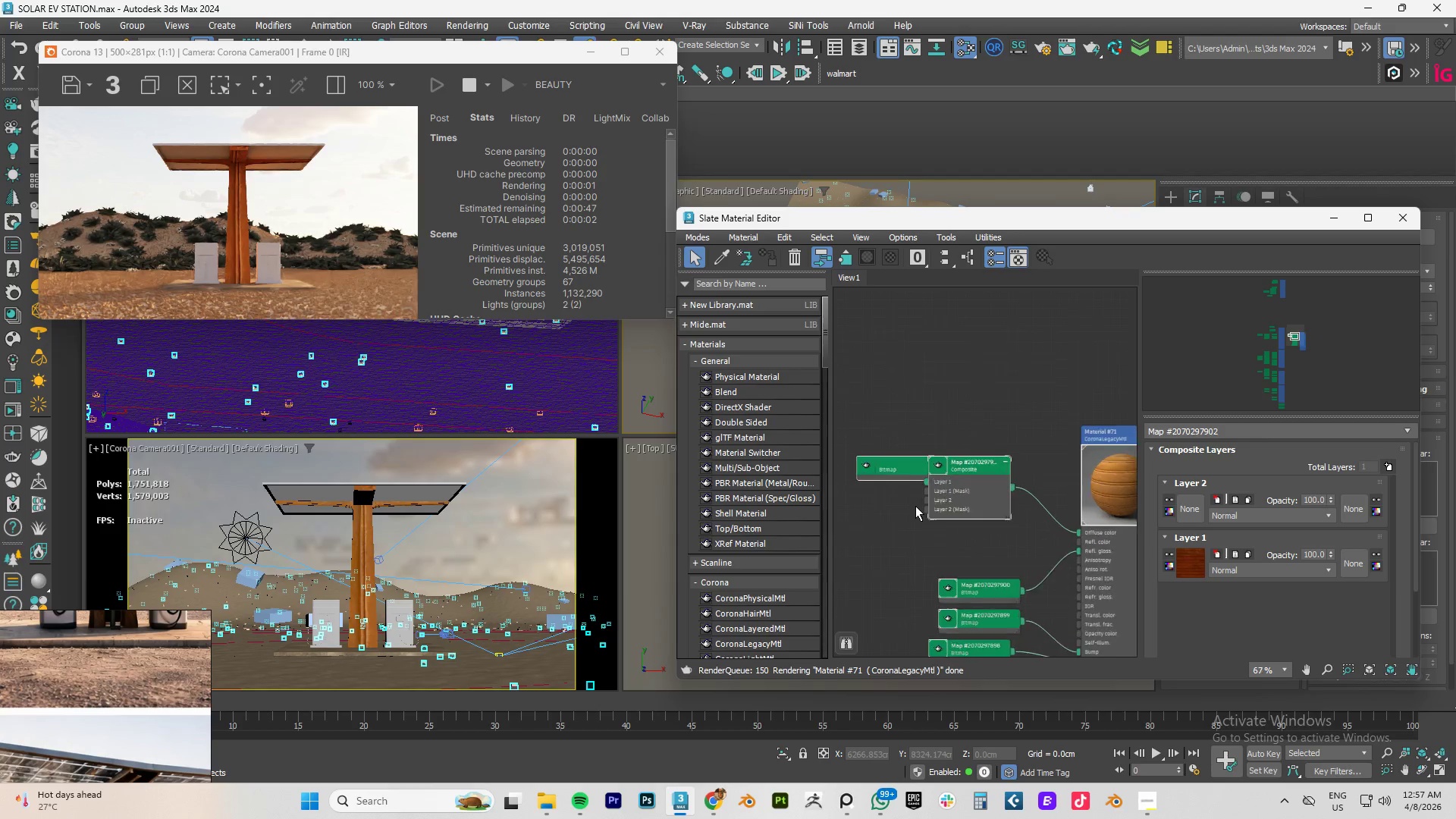 
hold_key(key=AltLeft, duration=0.33)
 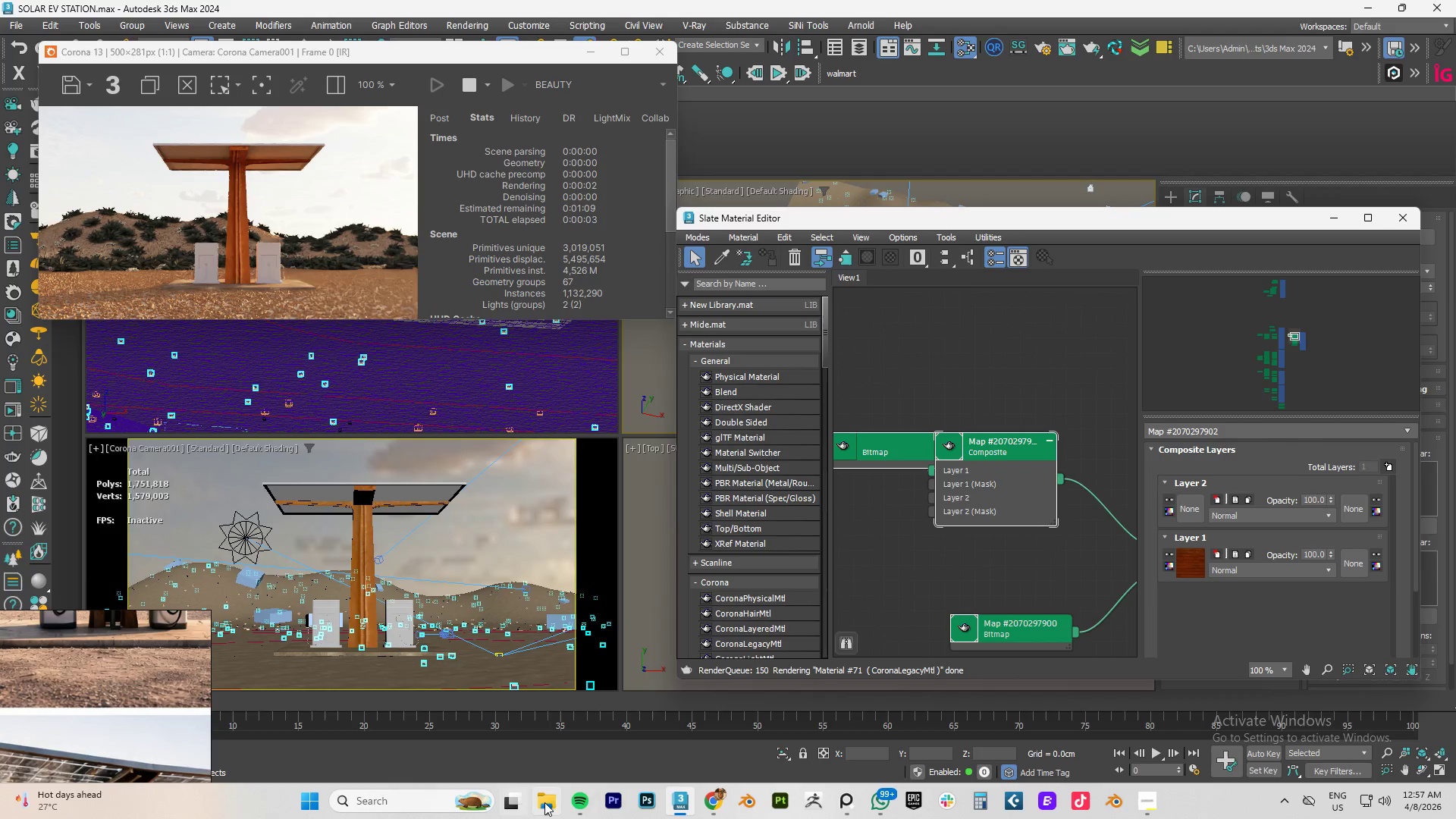 
scroll: coordinate [915, 506], scroll_direction: up, amount: 4.0
 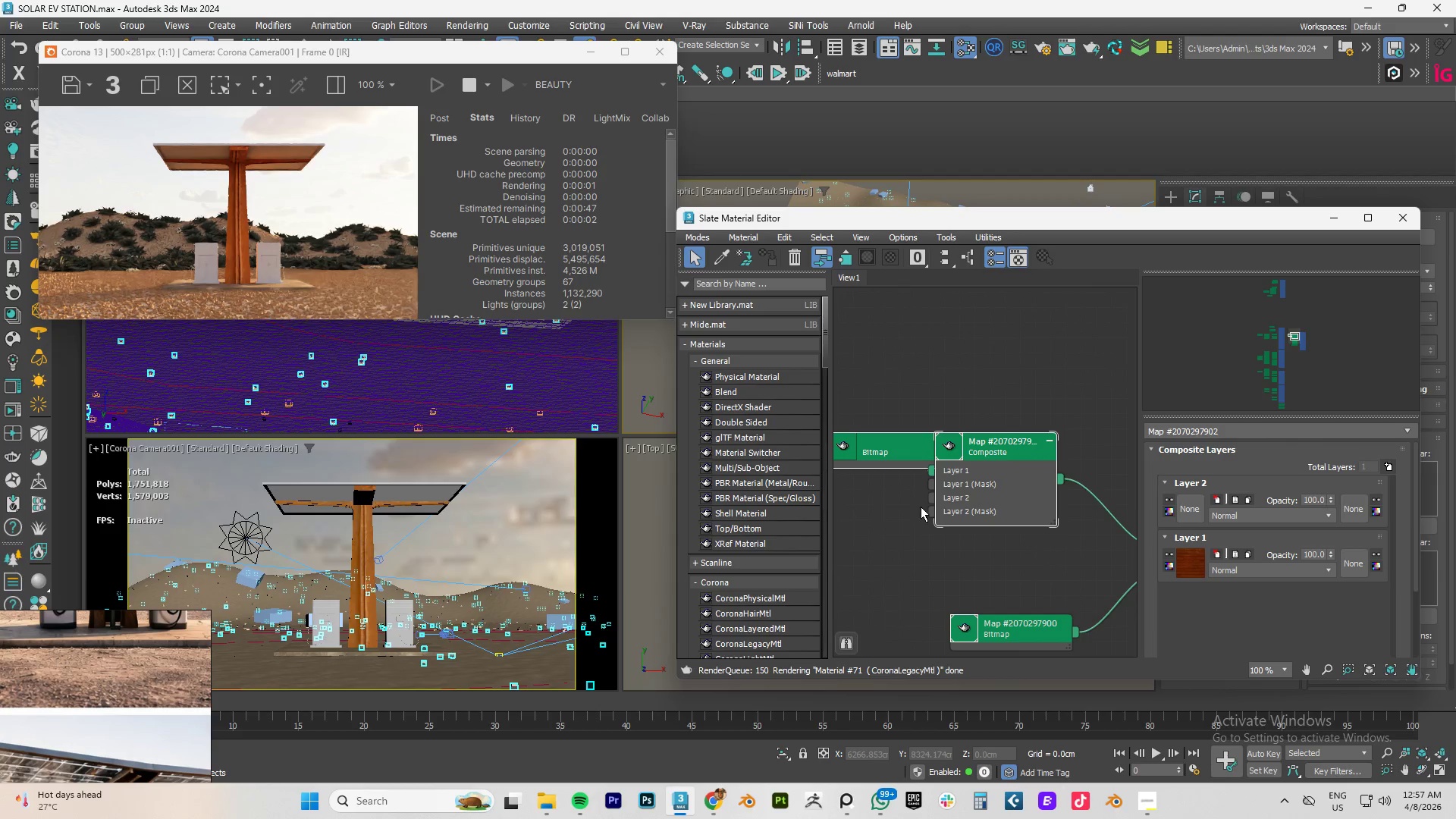 
left_click([549, 800])
 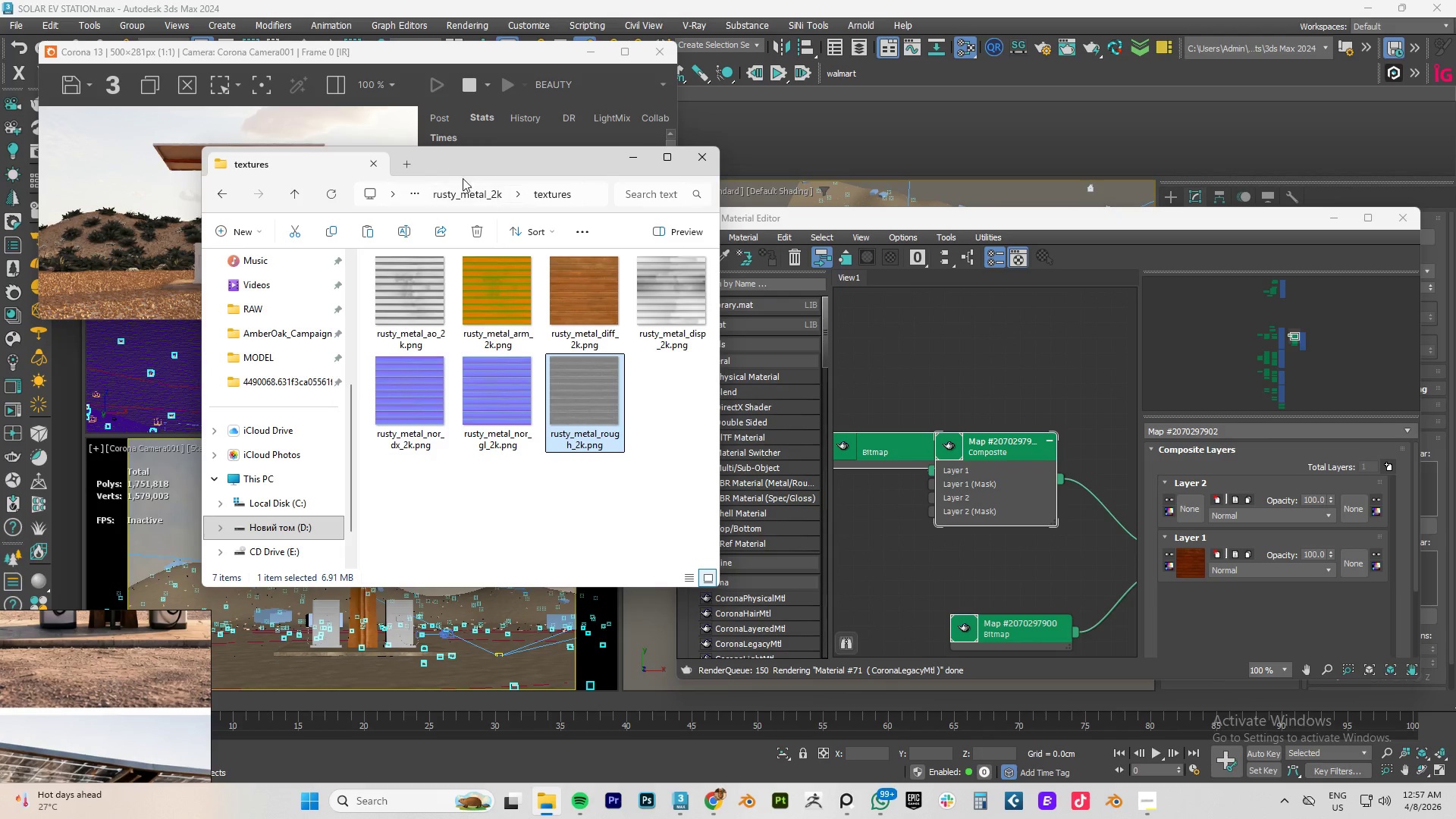 
double_click([464, 198])
 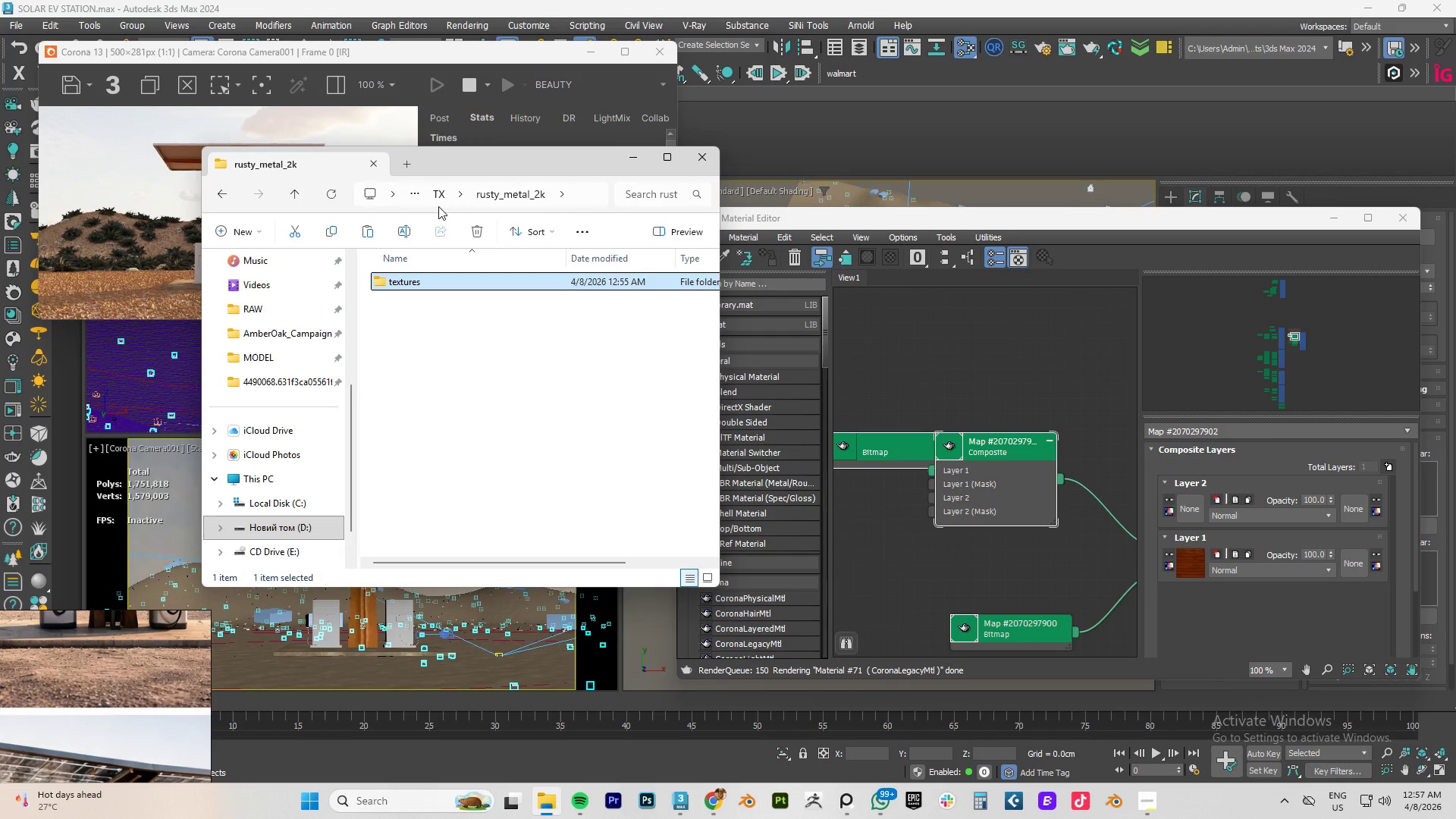 
left_click([437, 199])
 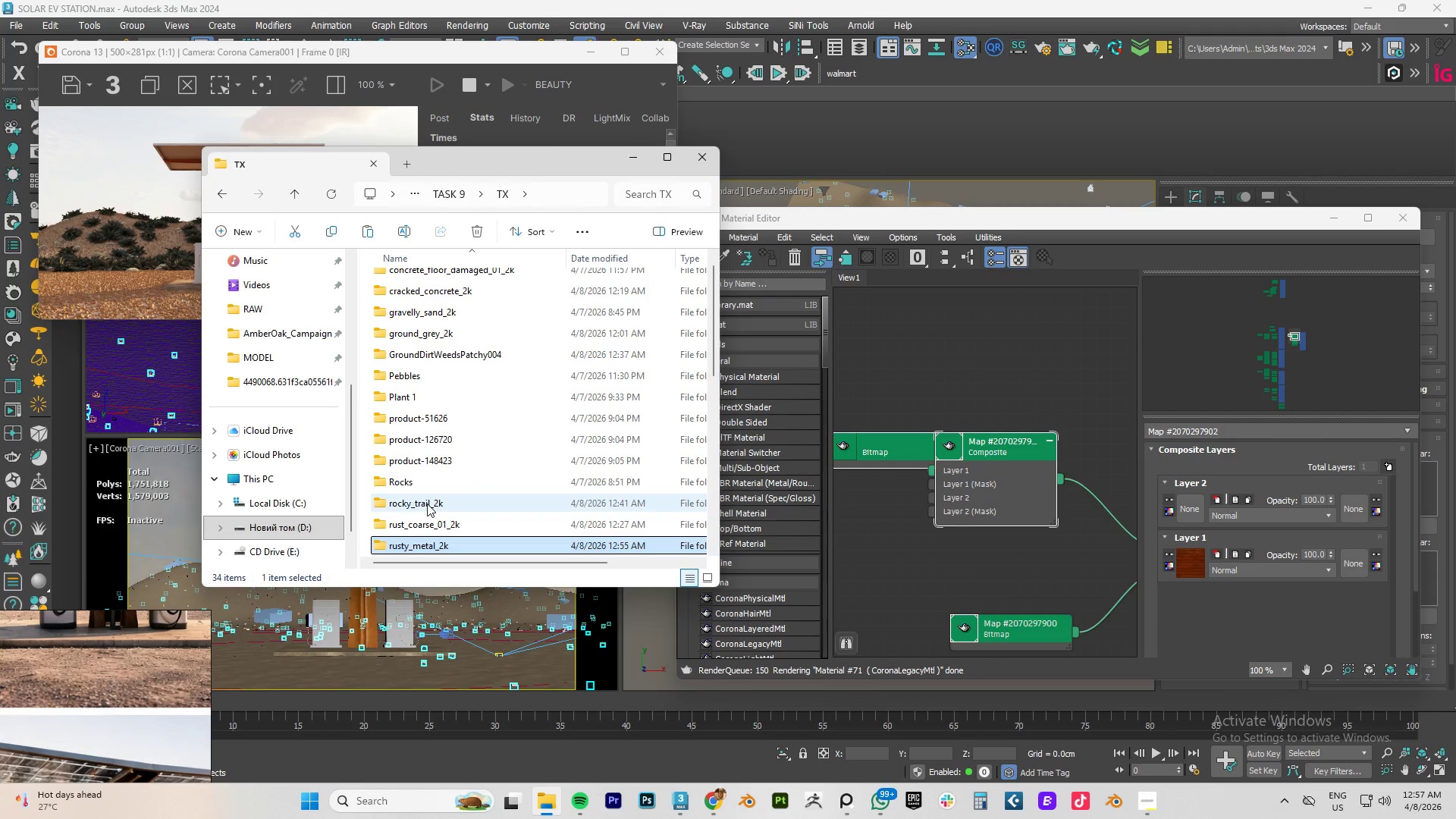 
scroll: coordinate [428, 501], scroll_direction: down, amount: 1.0
 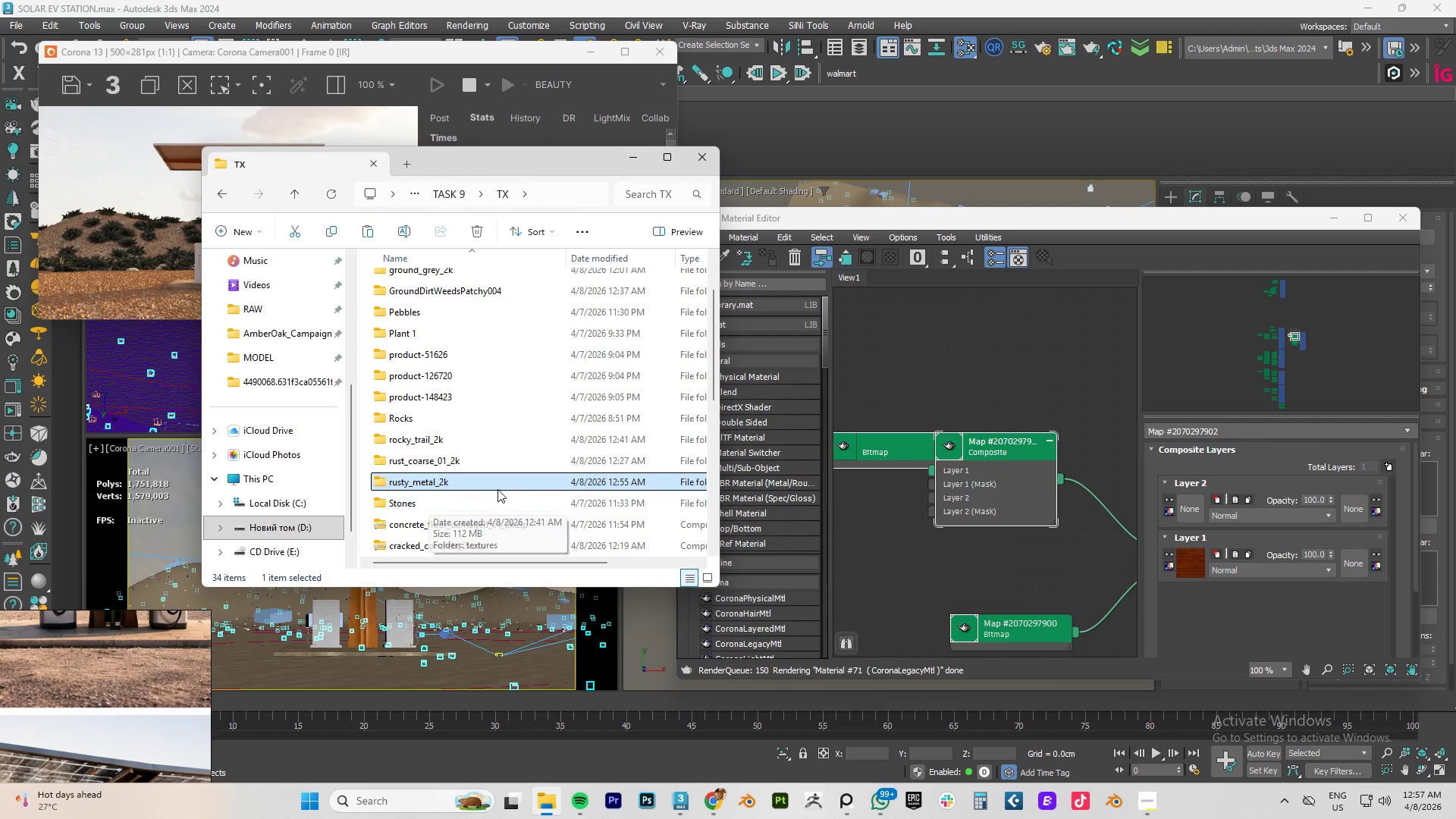 
scroll: coordinate [513, 486], scroll_direction: up, amount: 4.0
 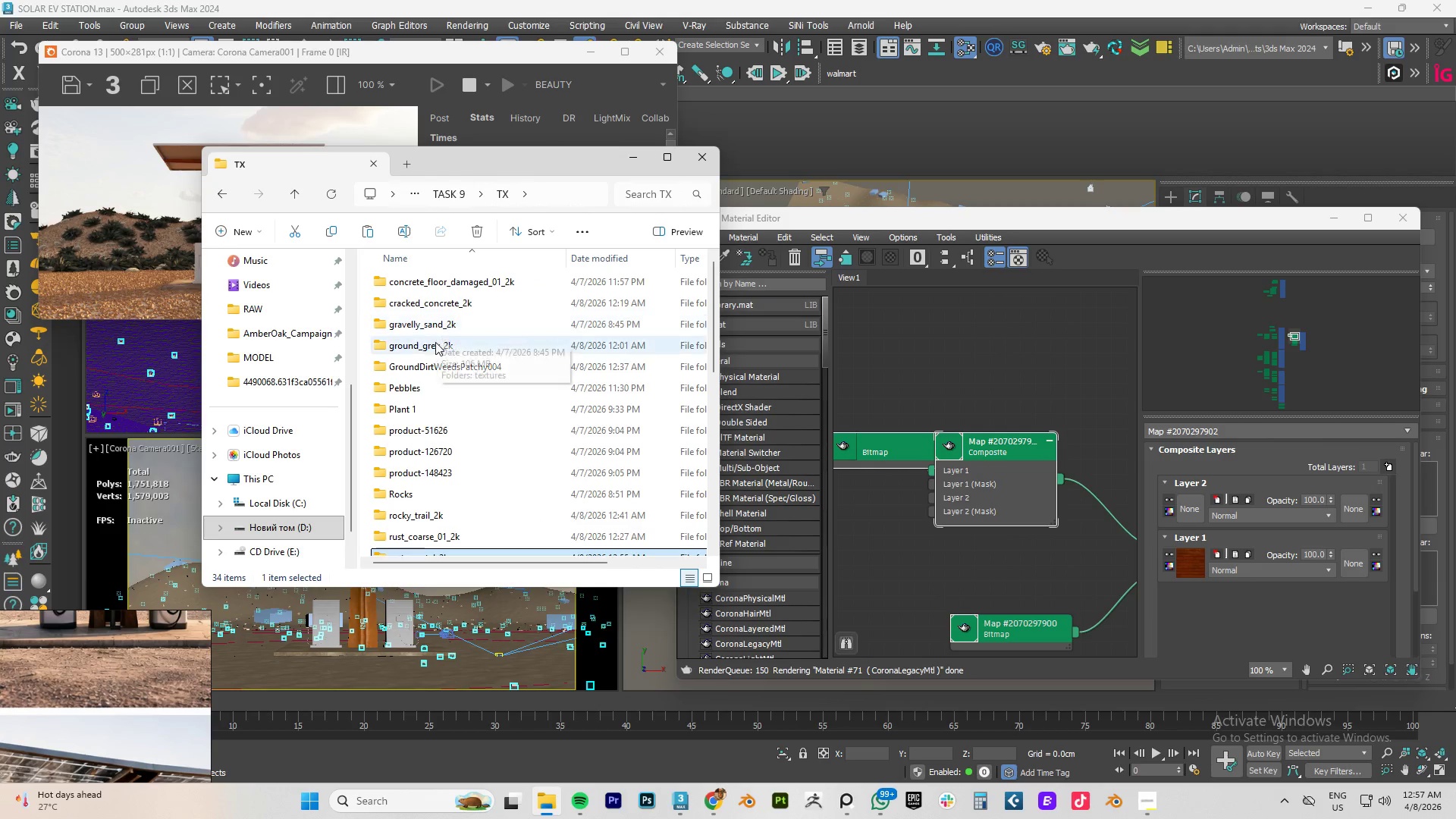 
scroll: coordinate [443, 490], scroll_direction: down, amount: 2.0
 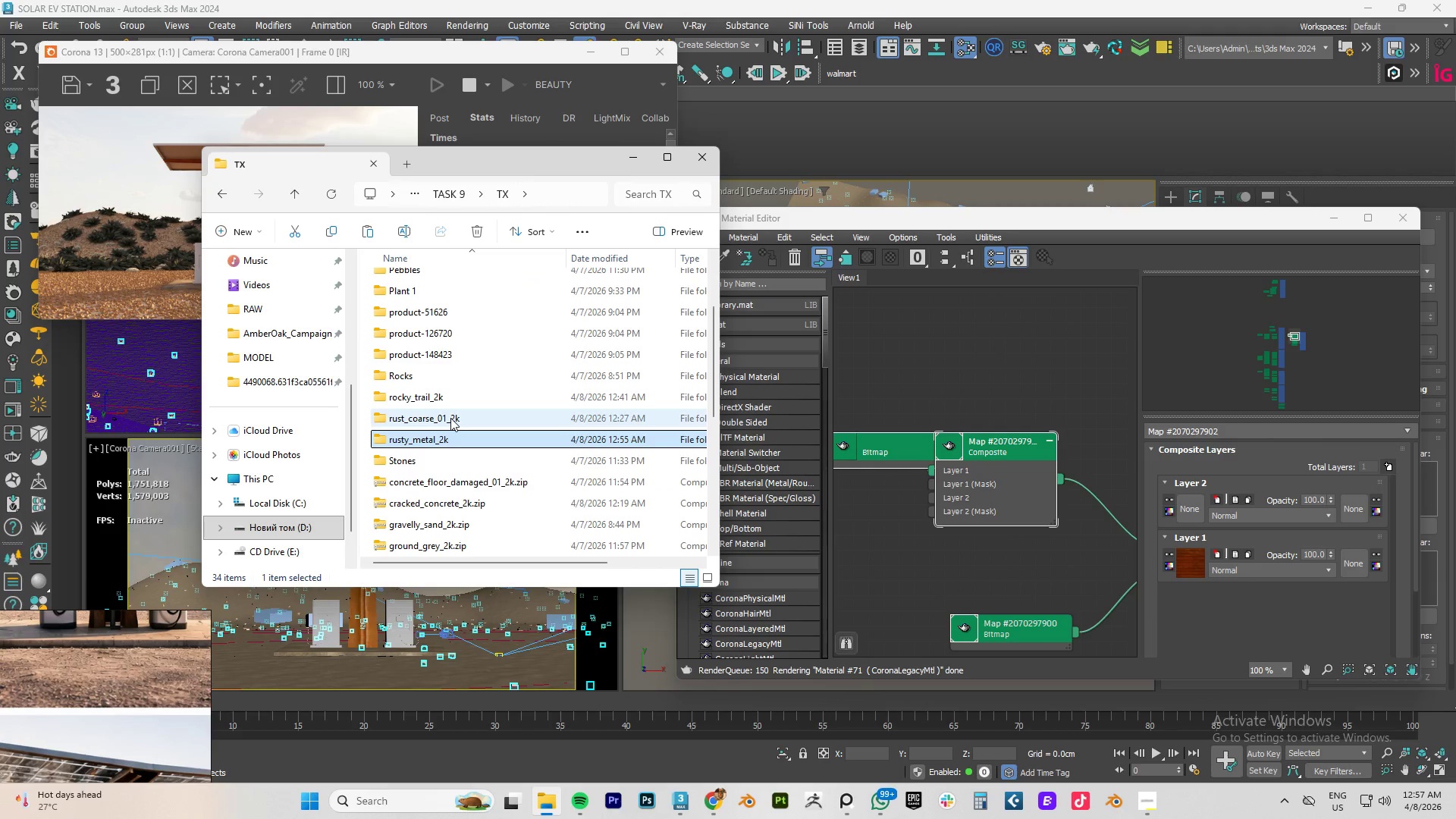 
double_click([450, 418])
 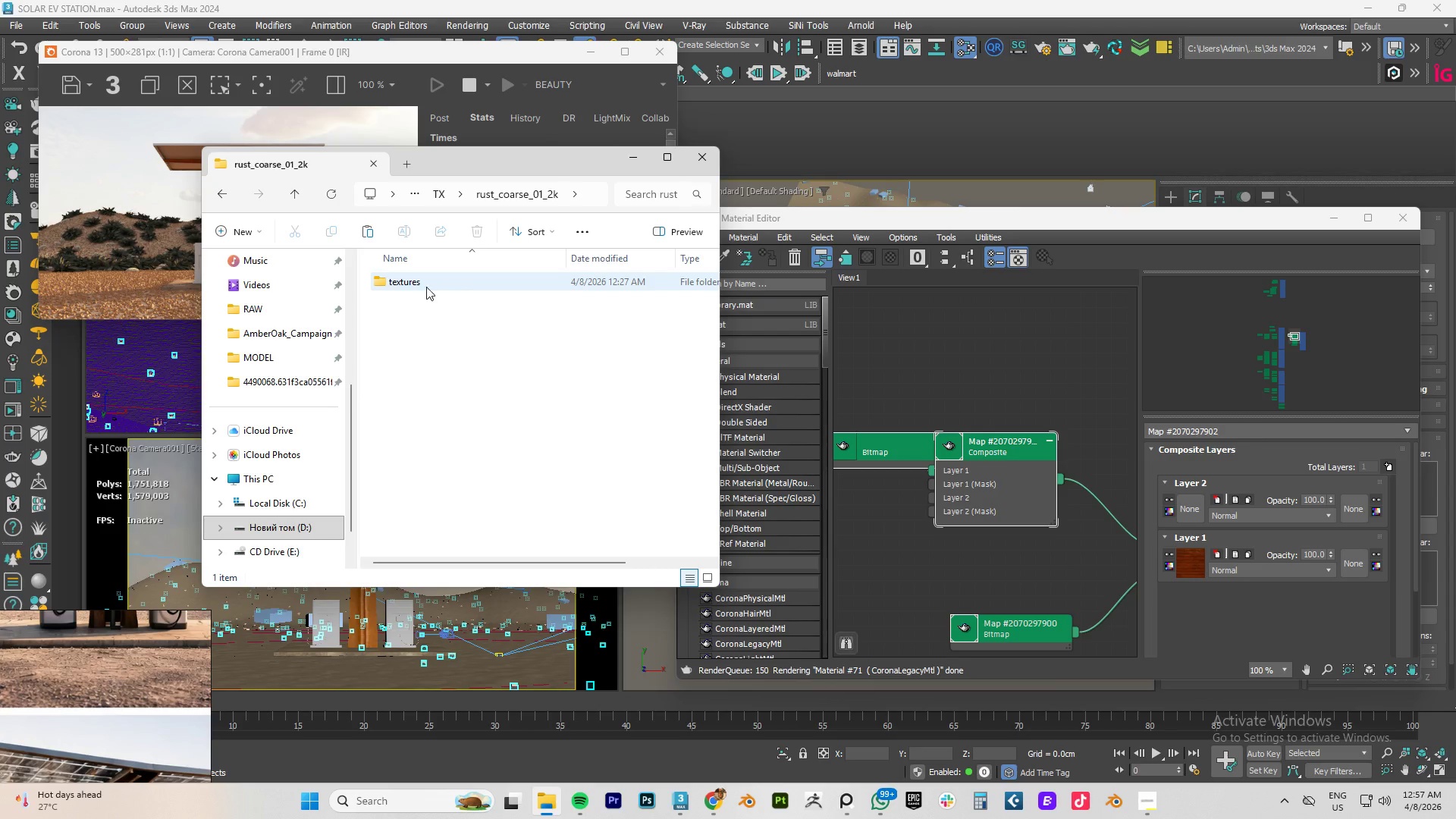 
double_click([423, 287])
 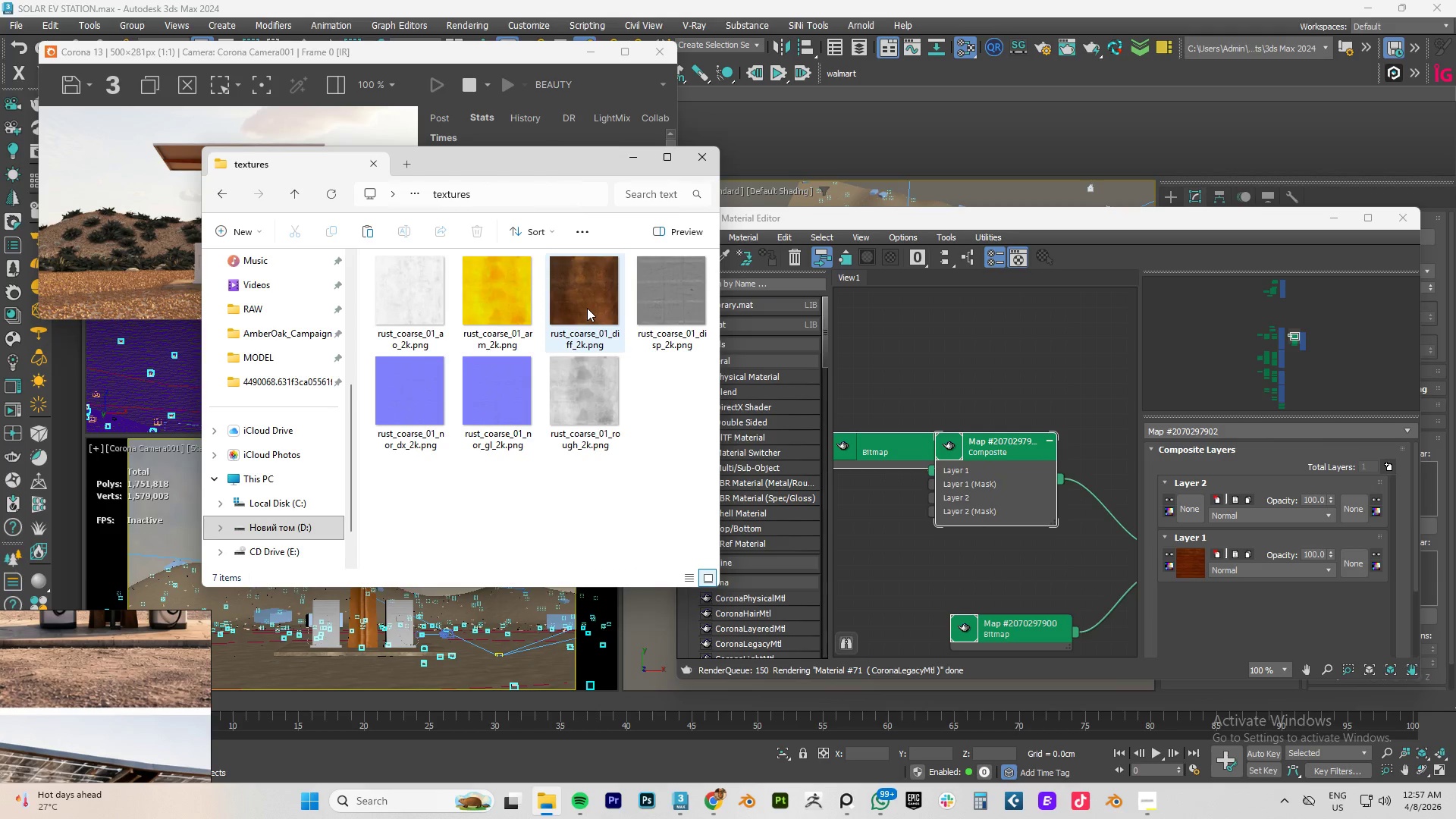 
left_click_drag(start_coordinate=[573, 306], to_coordinate=[845, 513])
 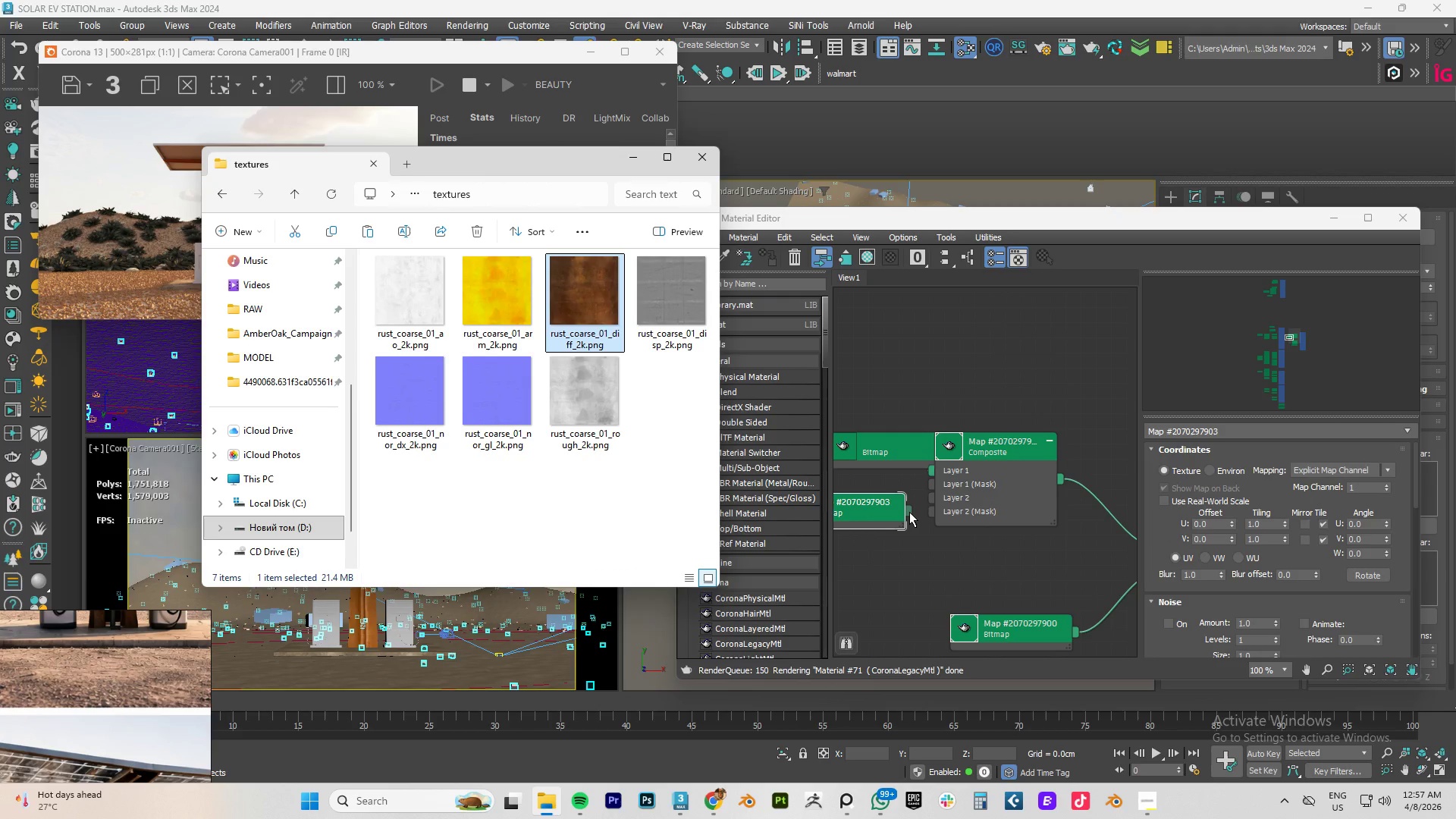 
left_click_drag(start_coordinate=[909, 512], to_coordinate=[932, 497])
 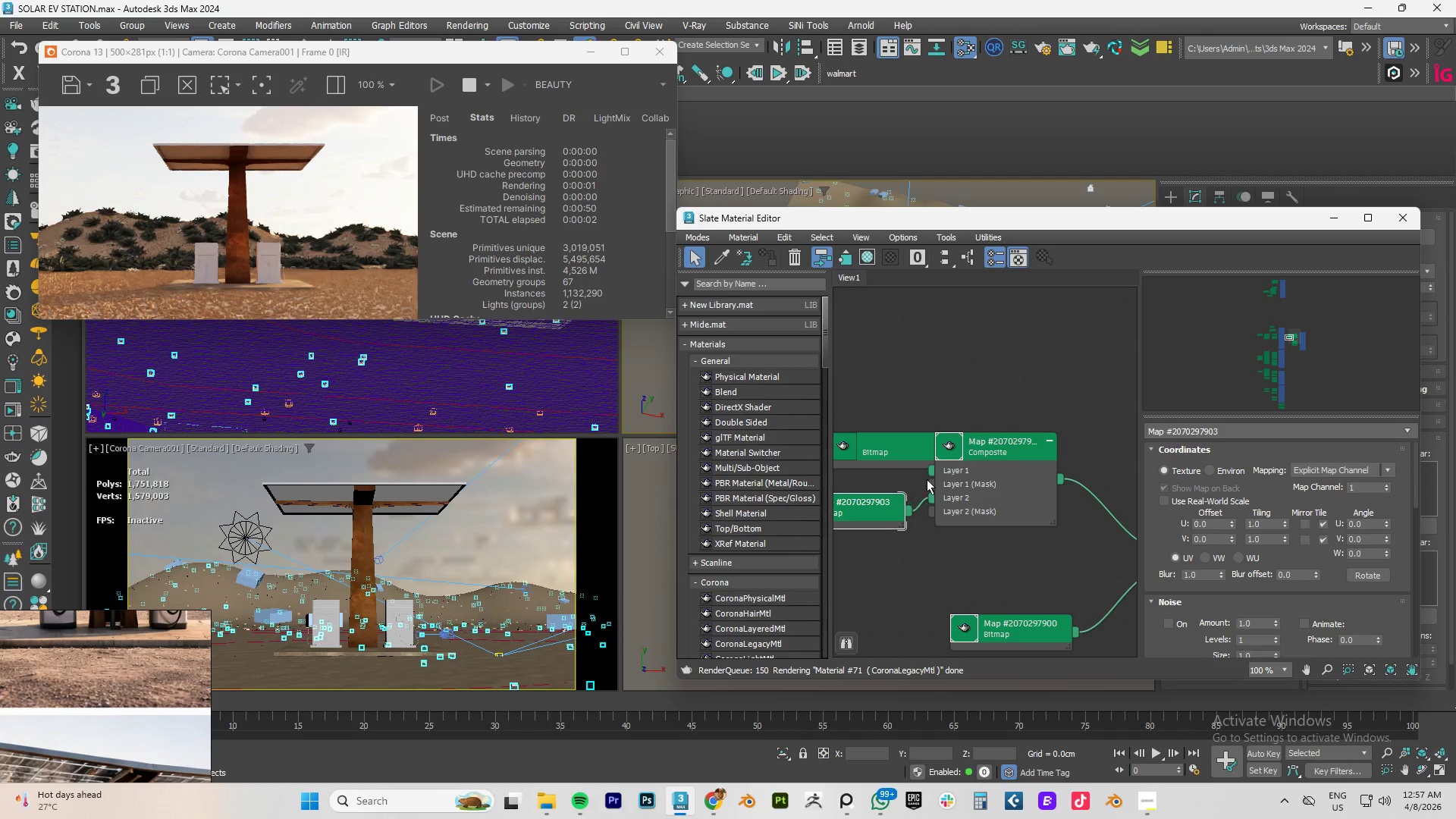 
double_click([997, 443])
 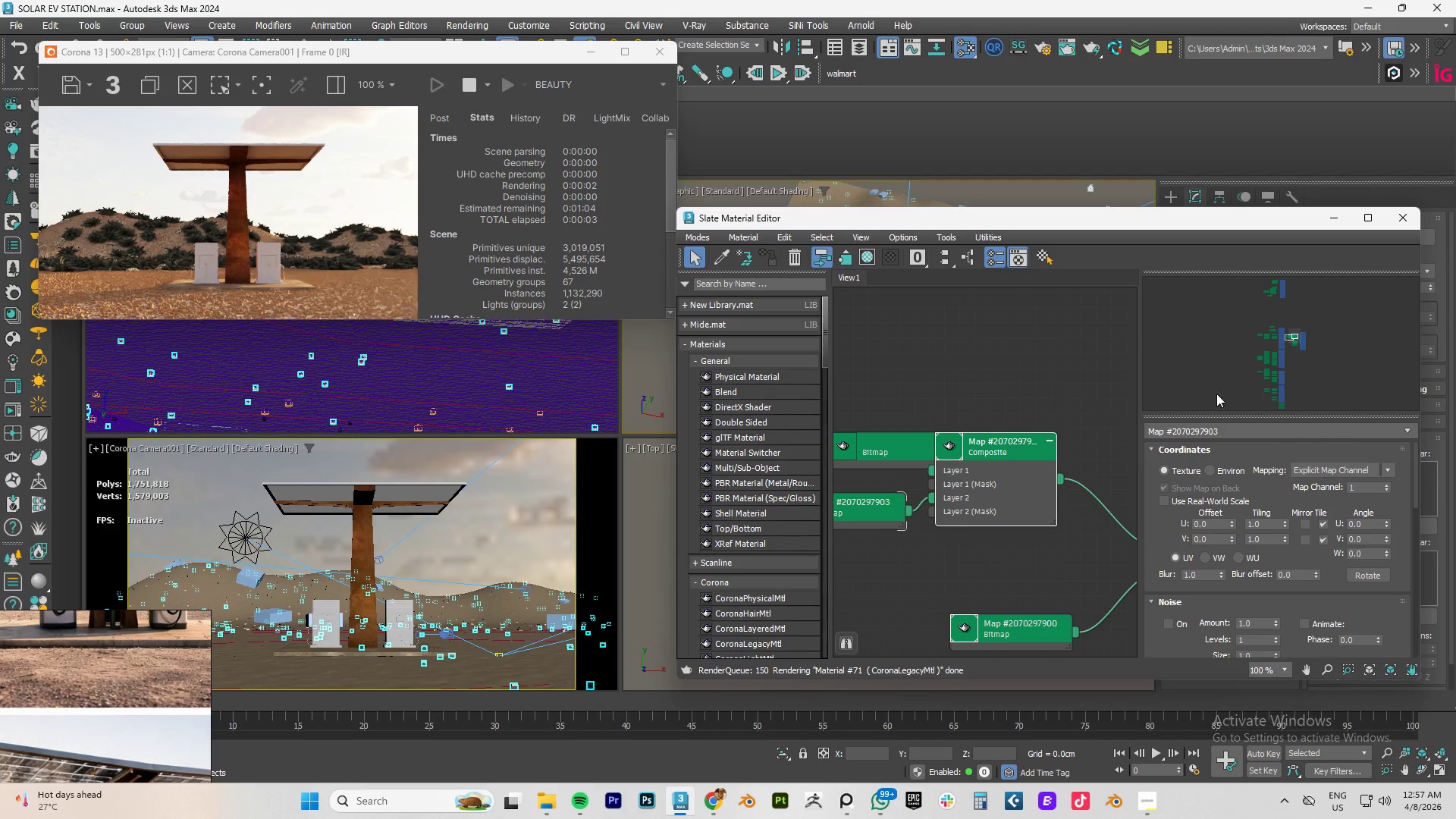 
mouse_move([1249, 389])
 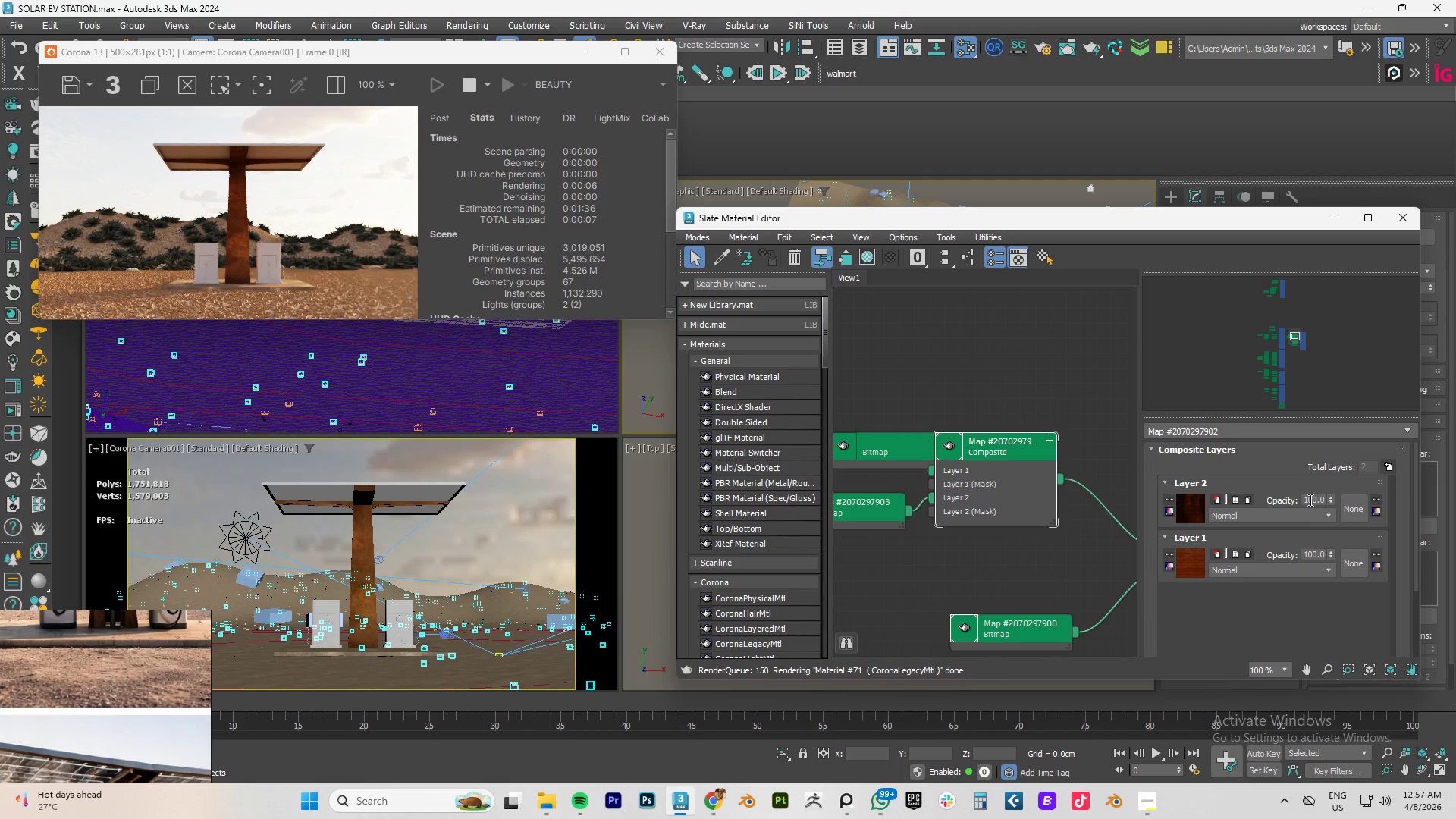 
left_click([1317, 515])
 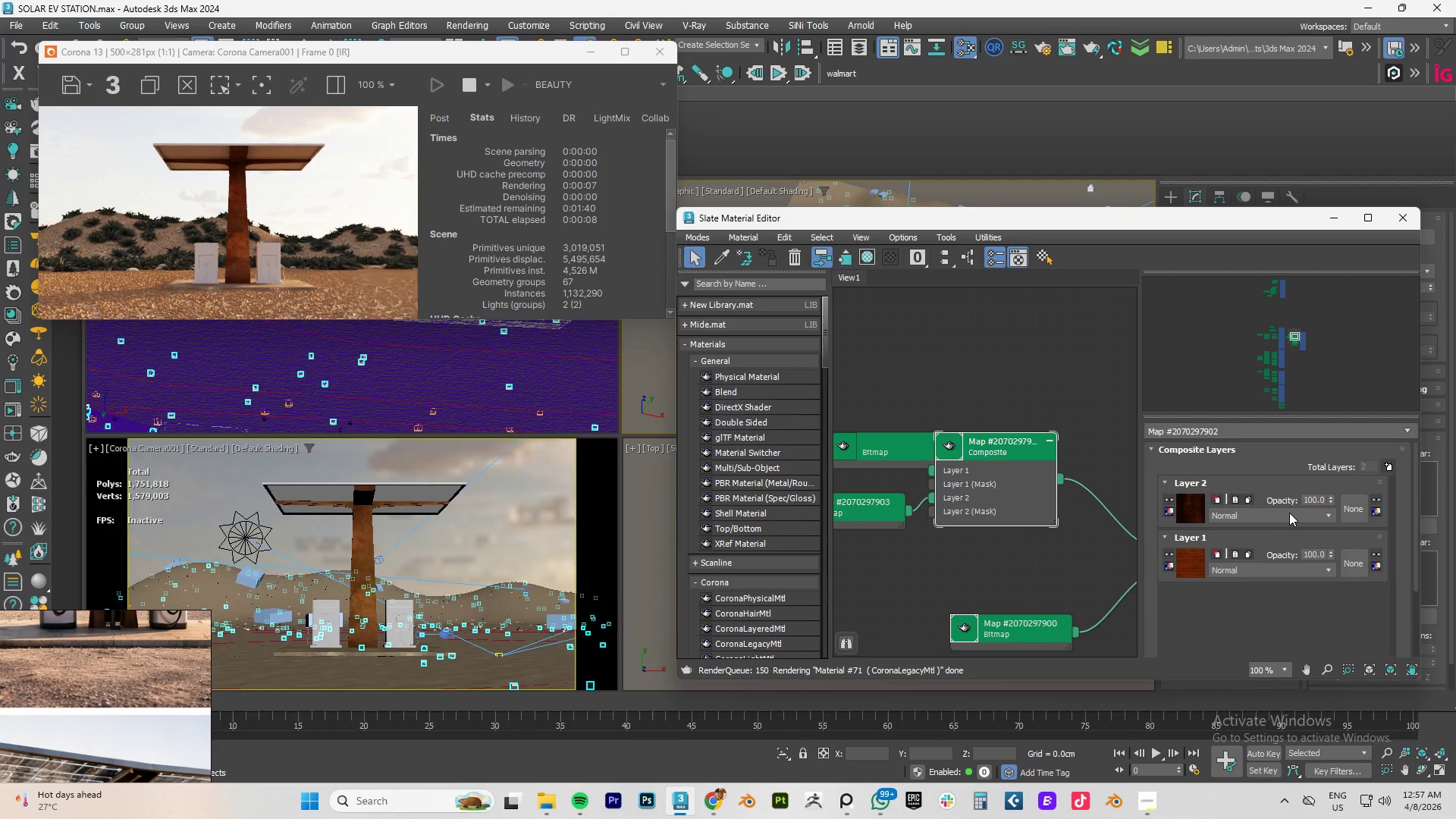 
left_click([1282, 513])
 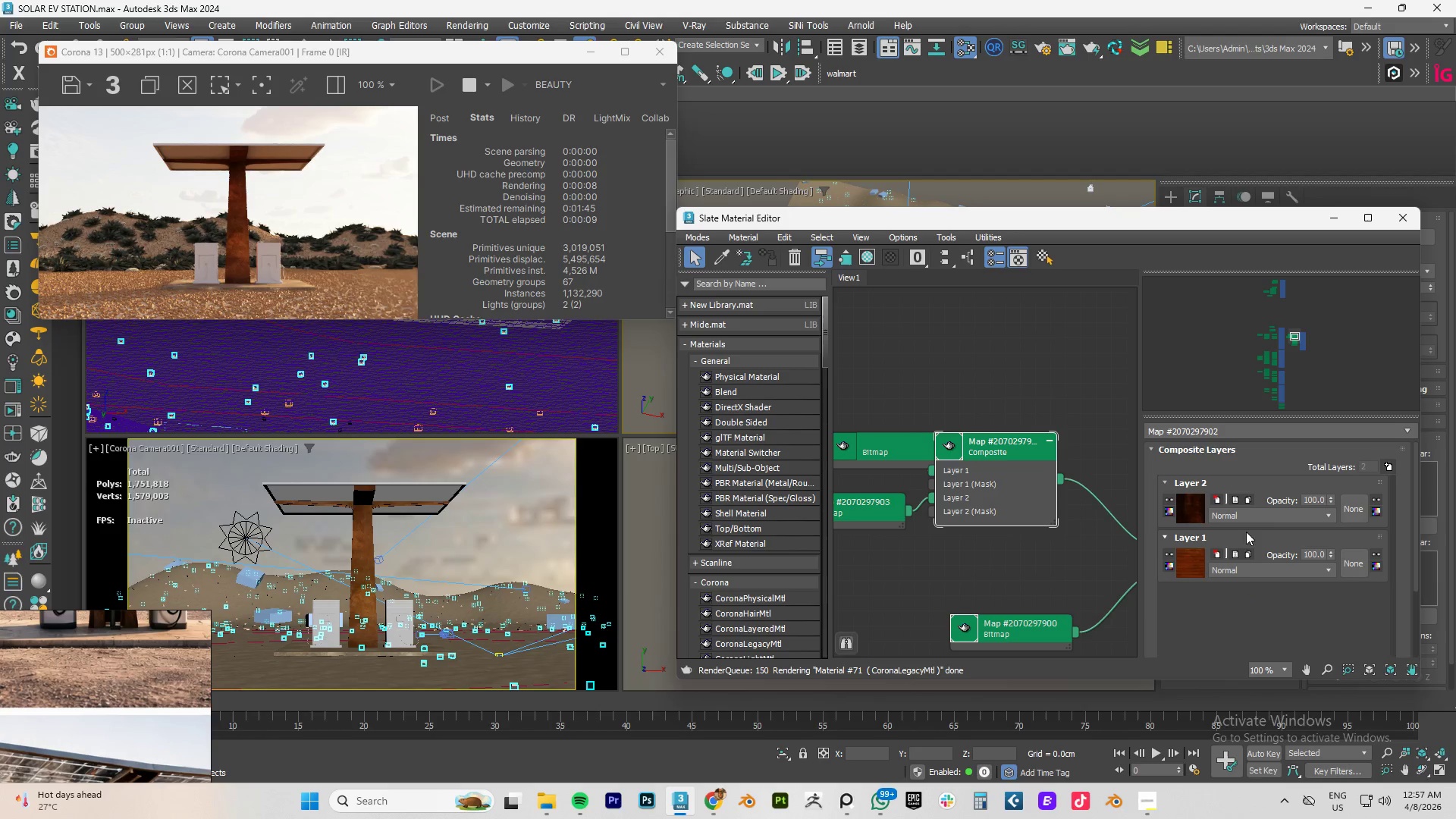 
left_click([1251, 515])
 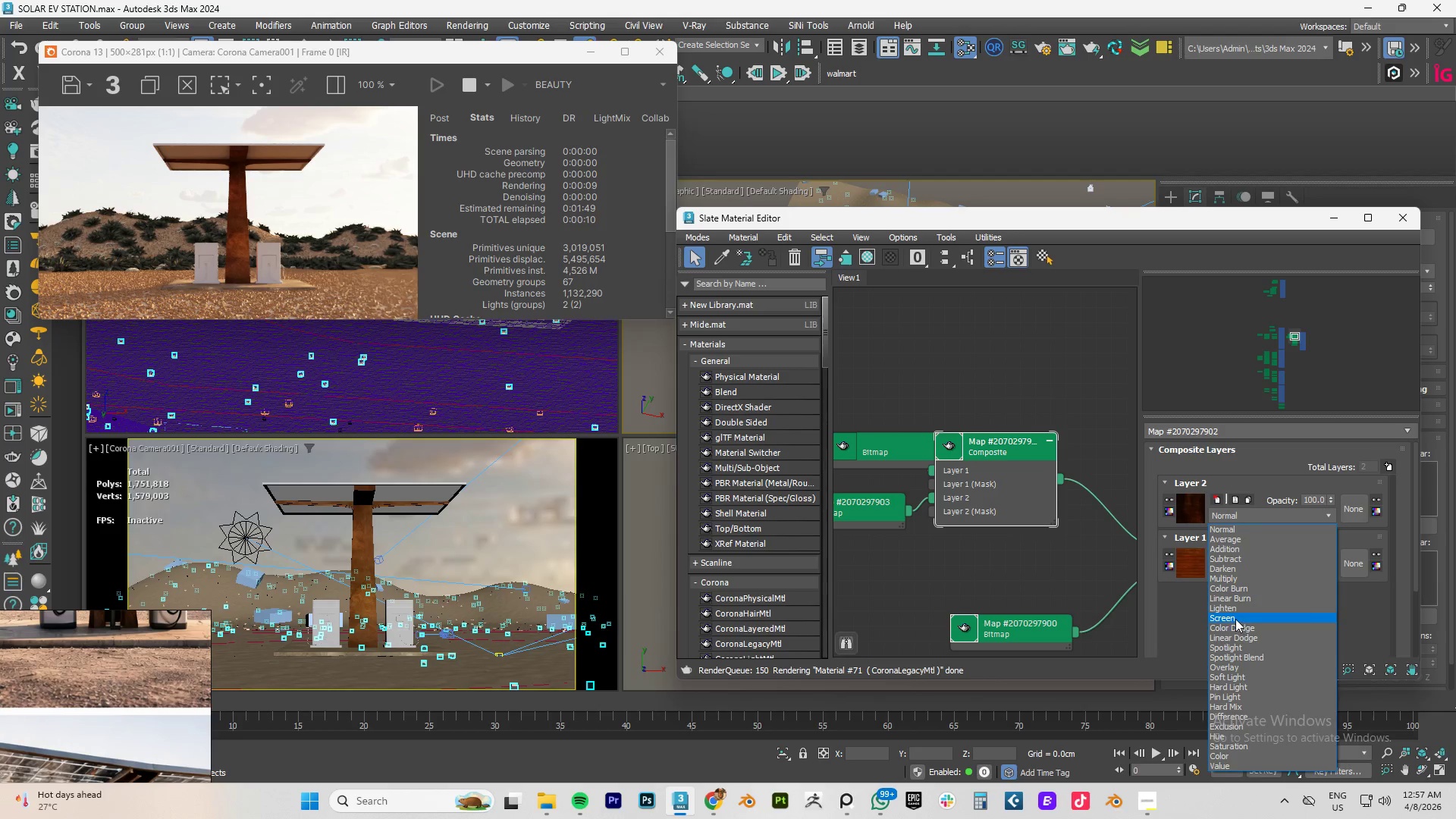 
left_click([1235, 618])
 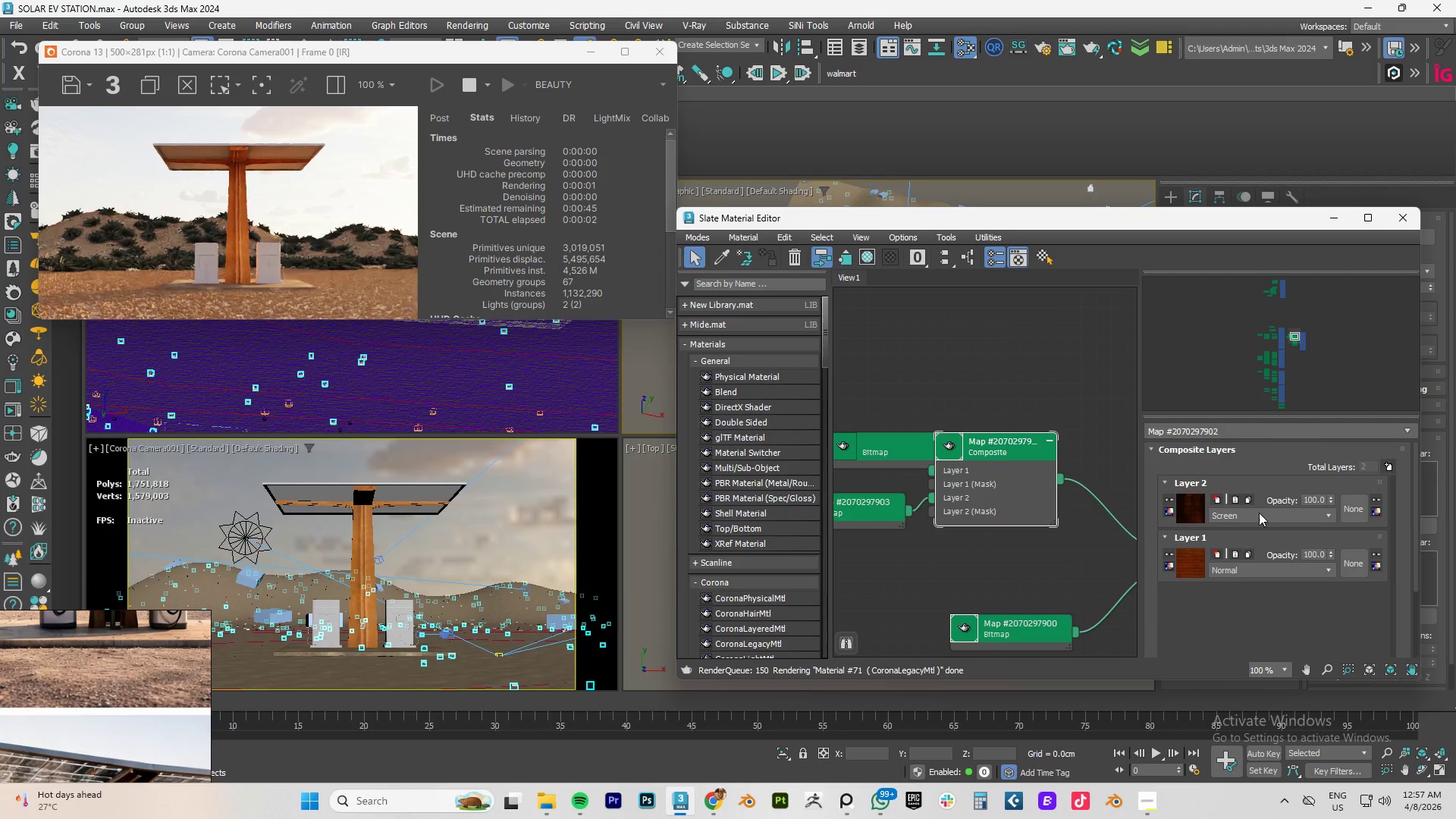 
left_click([1324, 512])
 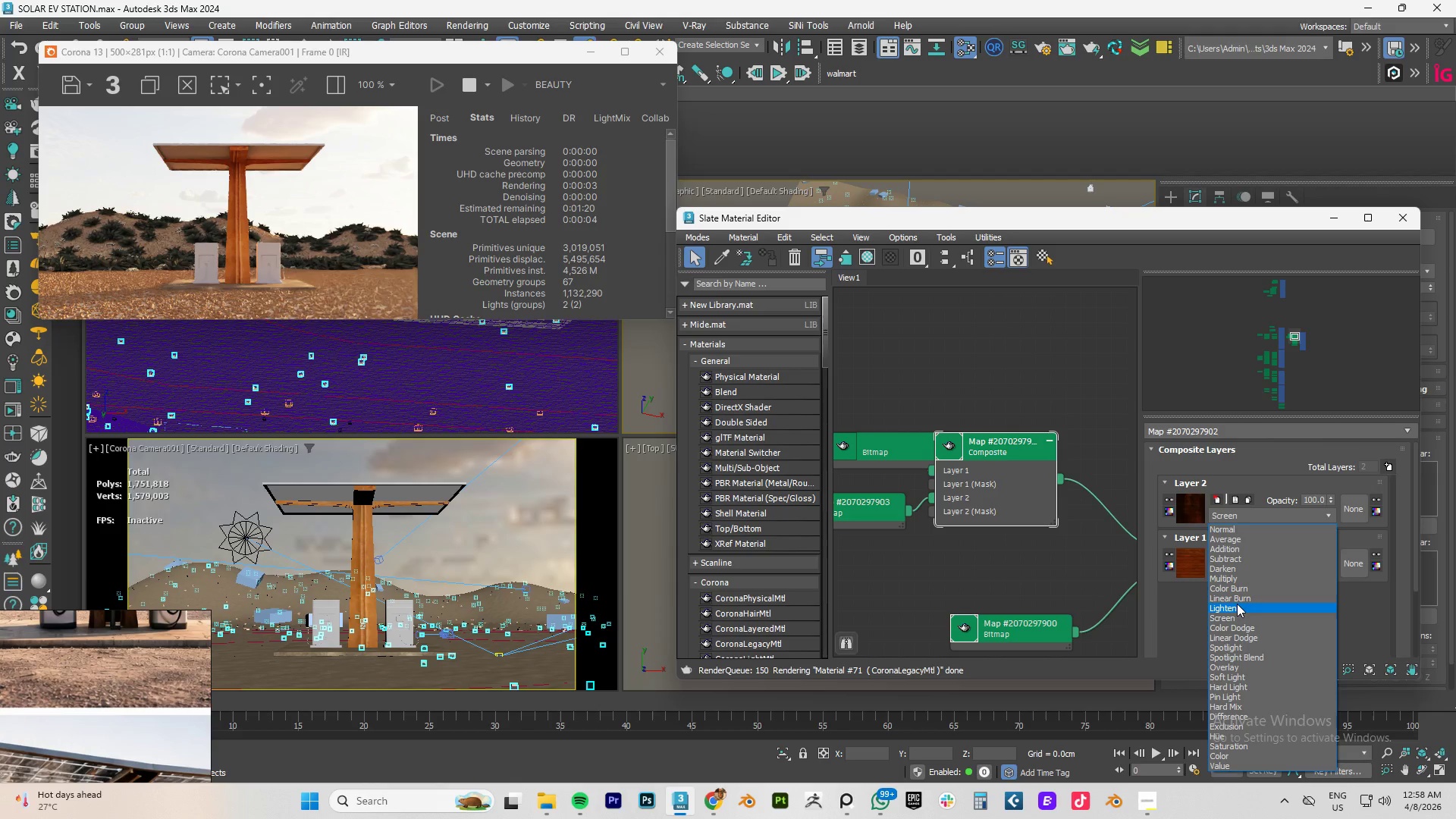 
left_click([1237, 604])
 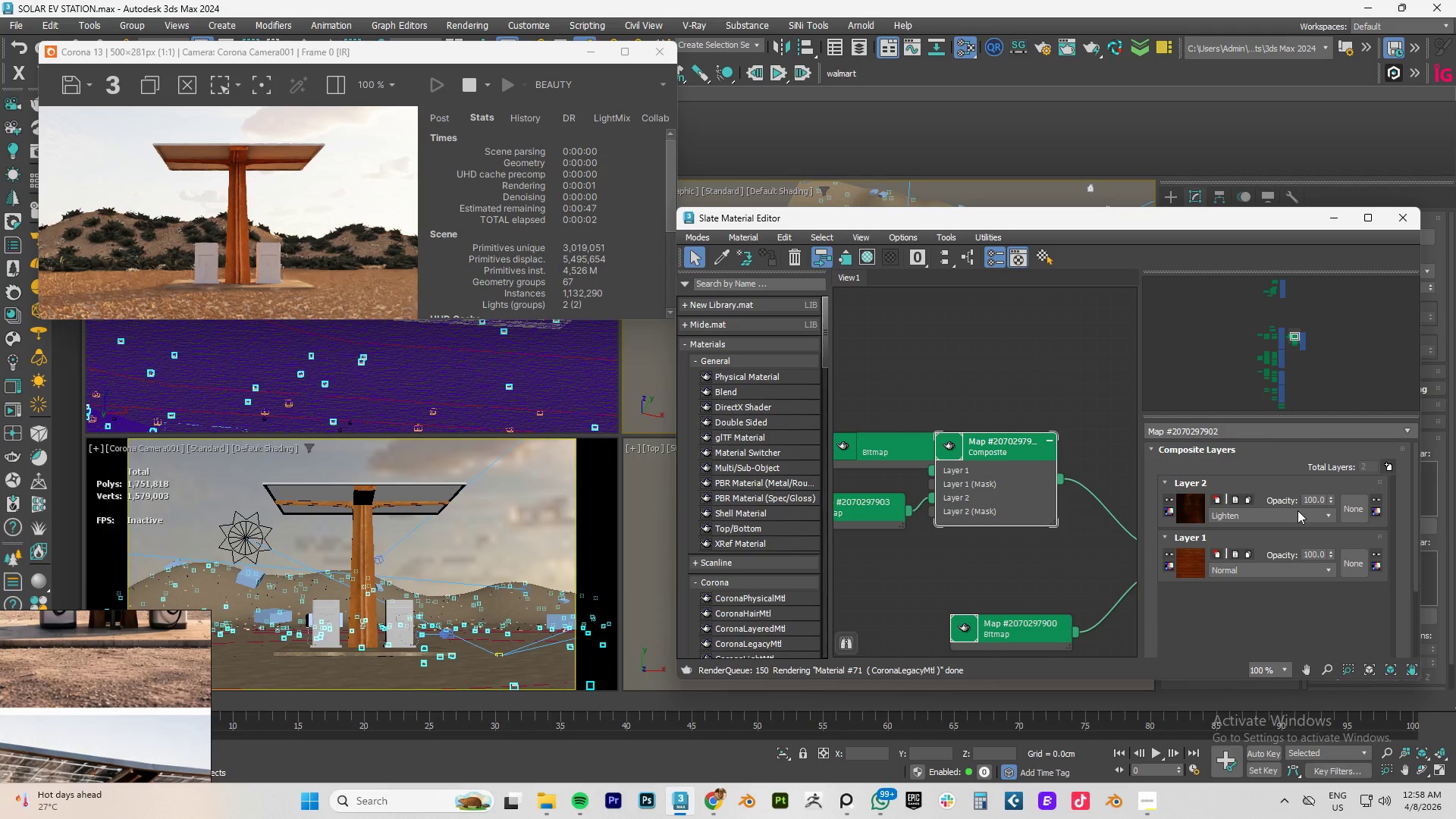 
left_click_drag(start_coordinate=[1329, 498], to_coordinate=[1335, 534])
 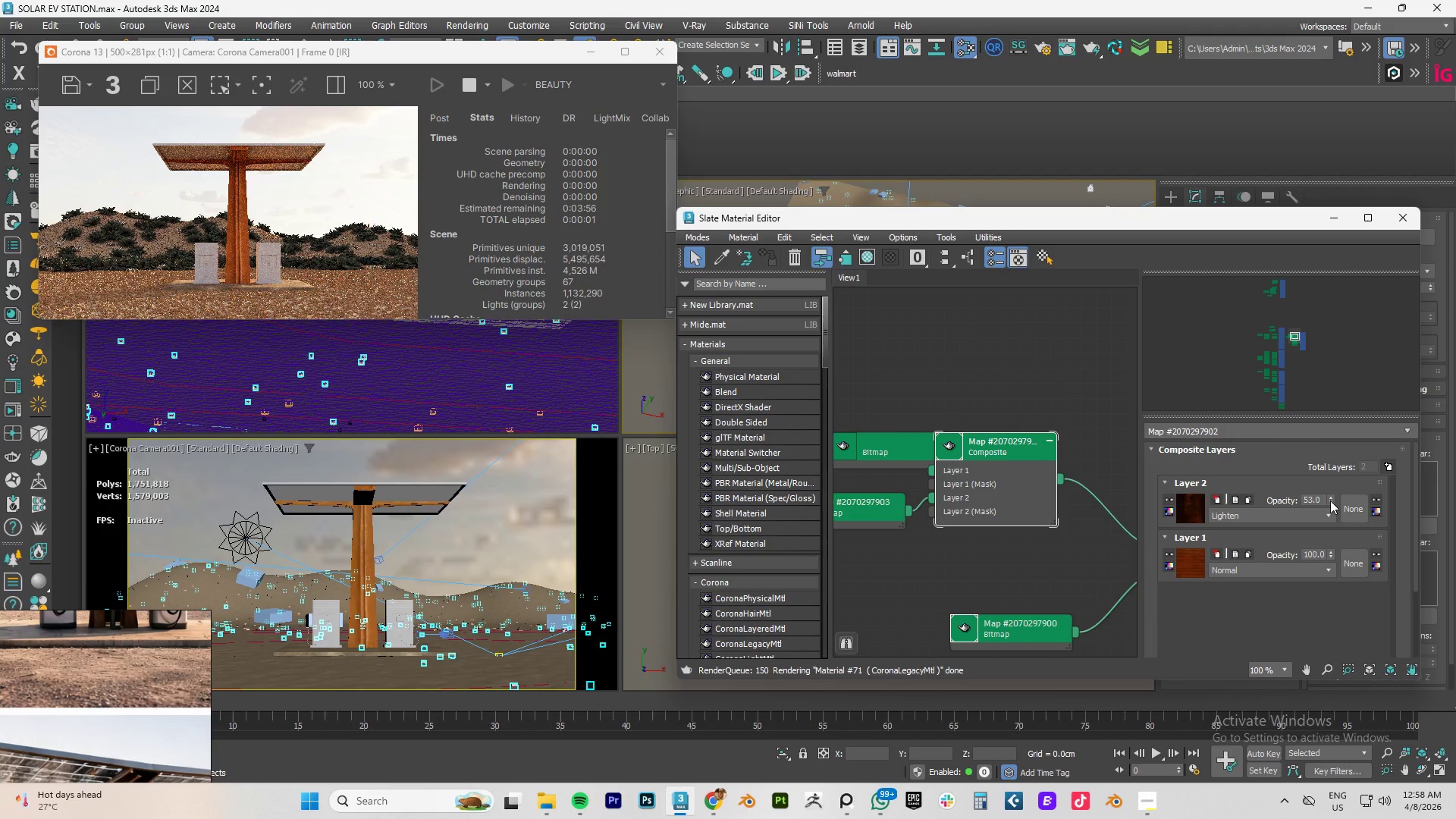 
left_click_drag(start_coordinate=[1330, 500], to_coordinate=[1330, 527])
 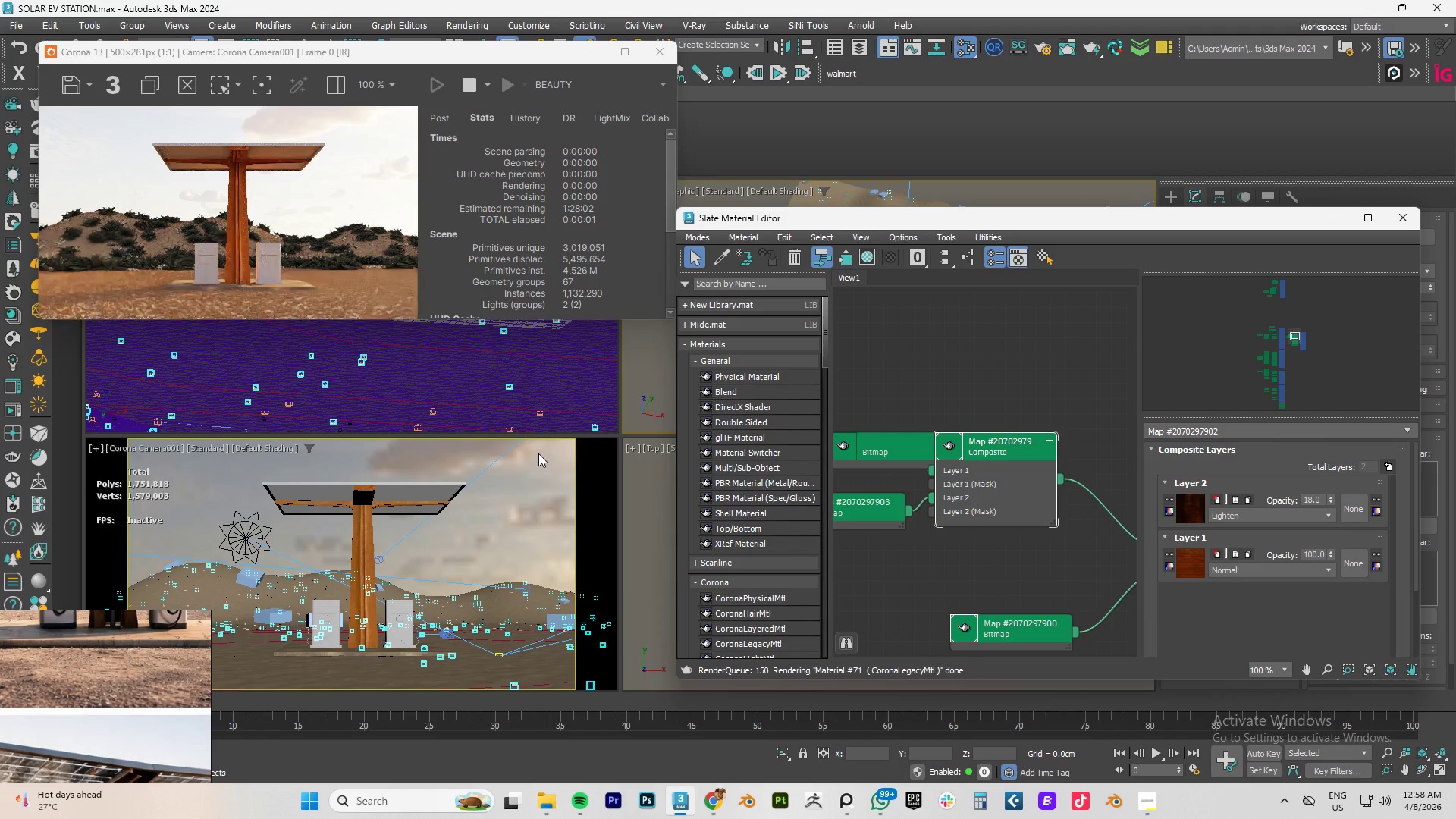 
mouse_move([866, 438])
 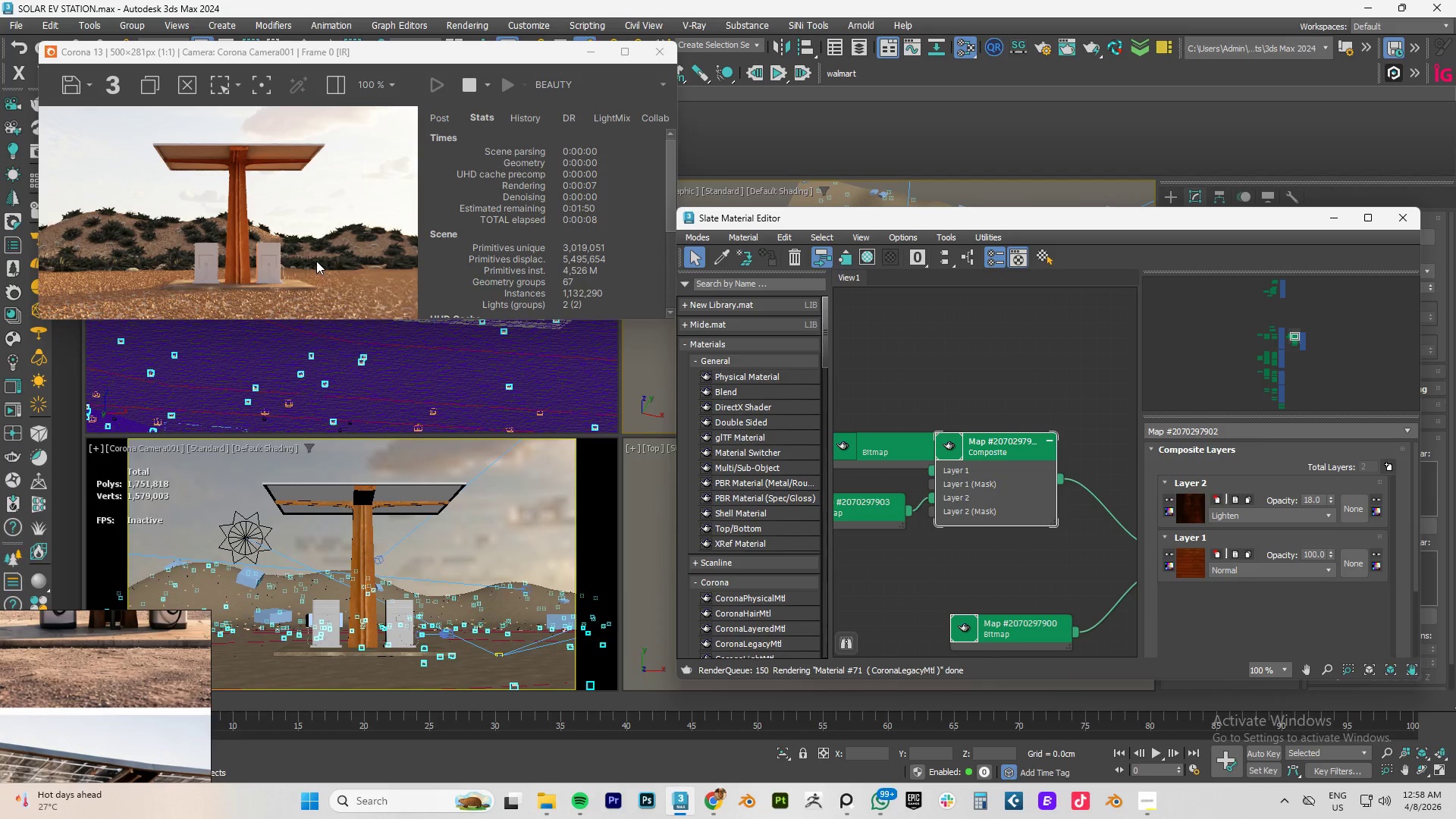 
scroll: coordinate [230, 245], scroll_direction: up, amount: 1.0
 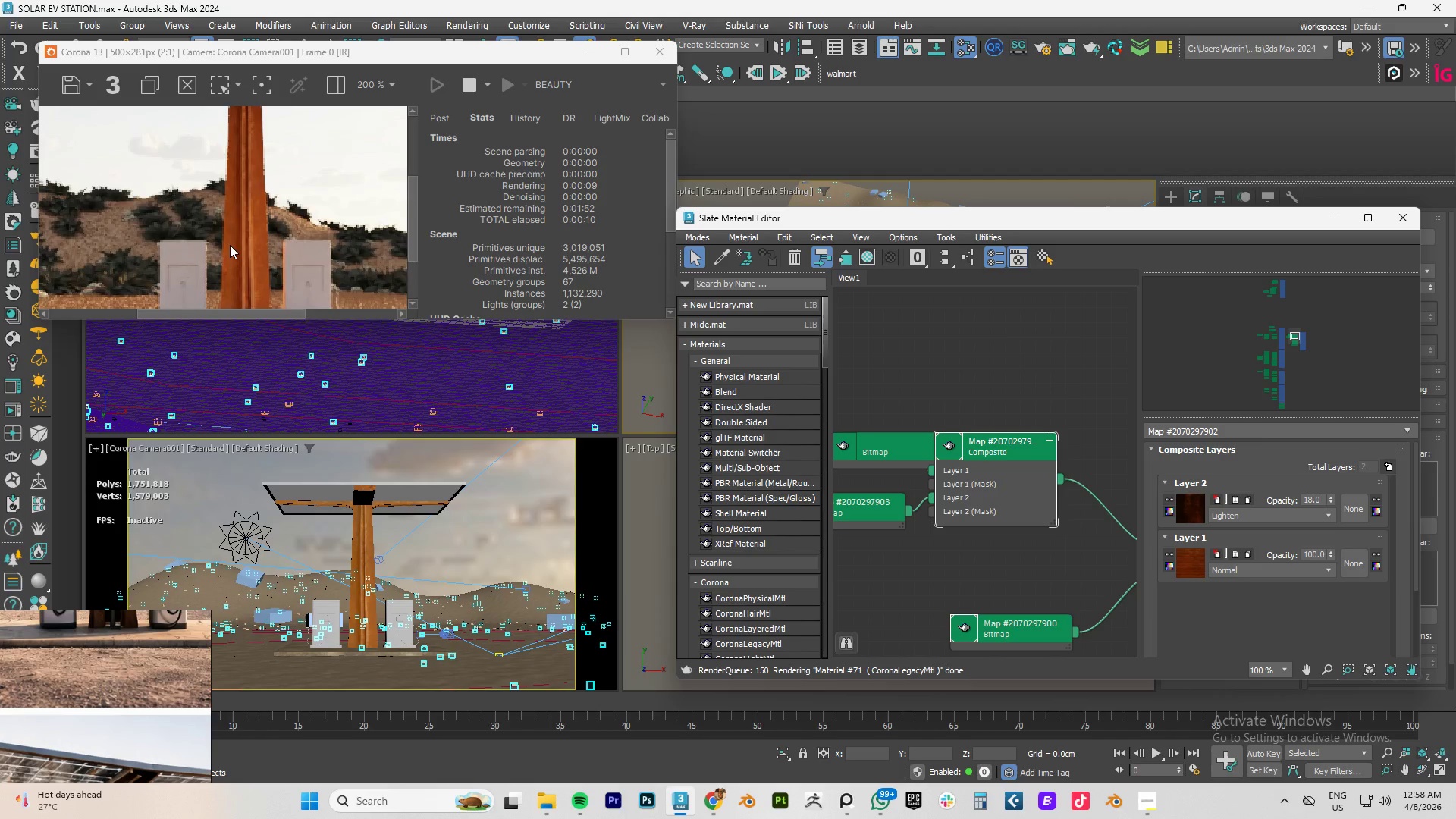 
scroll: coordinate [1061, 472], scroll_direction: down, amount: 4.0
 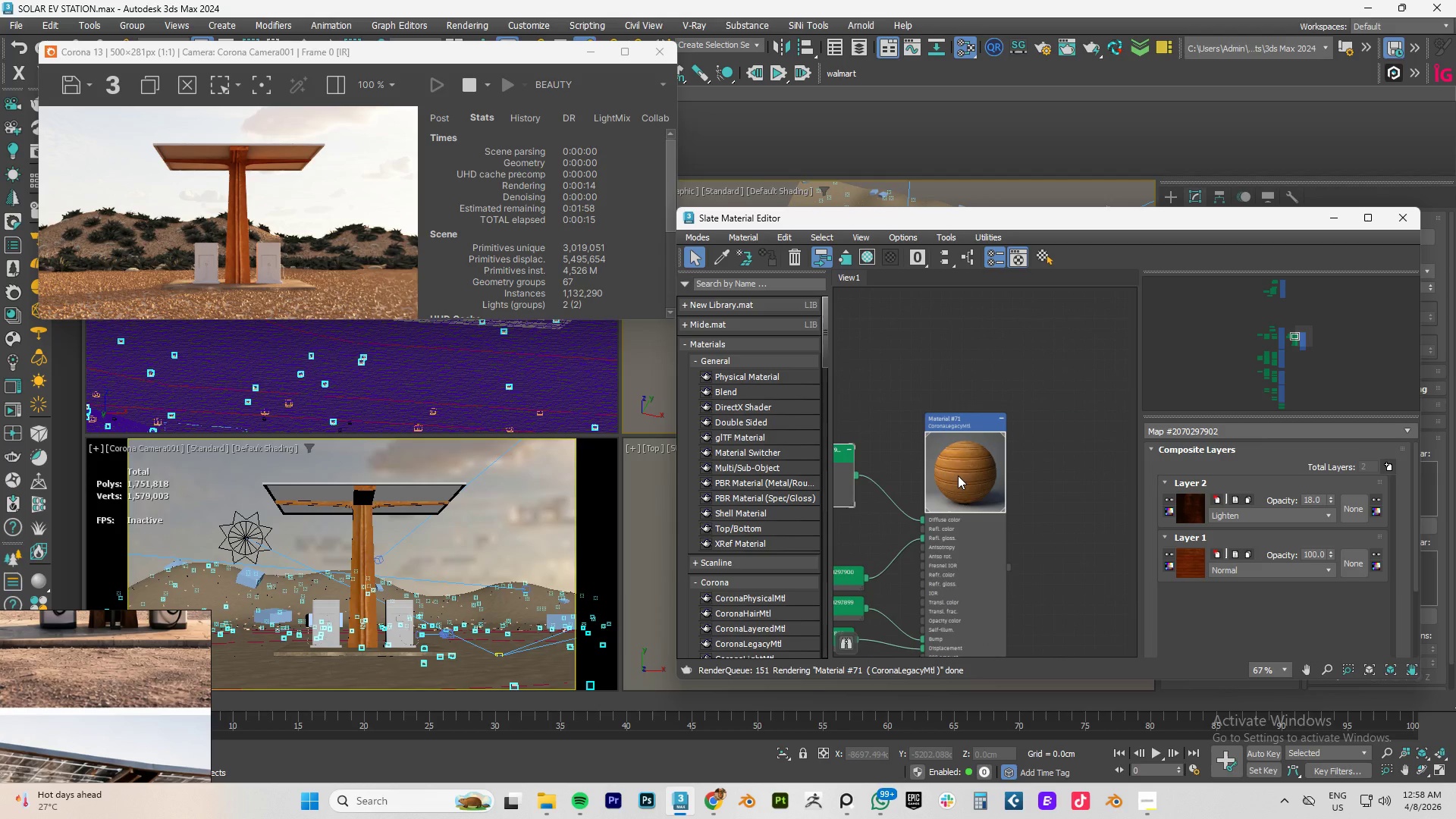 
left_click([971, 479])
 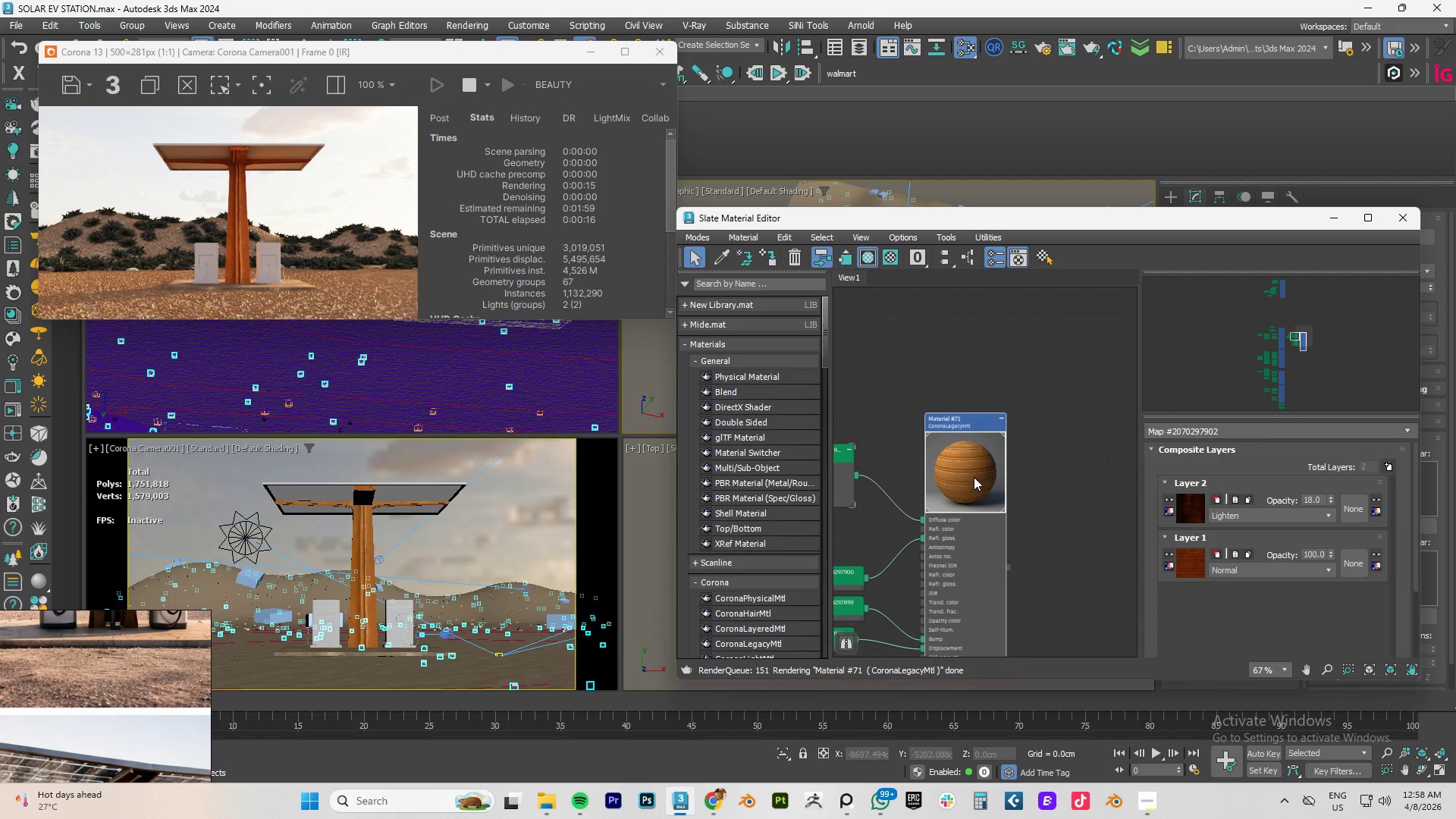 
right_click([974, 477])
 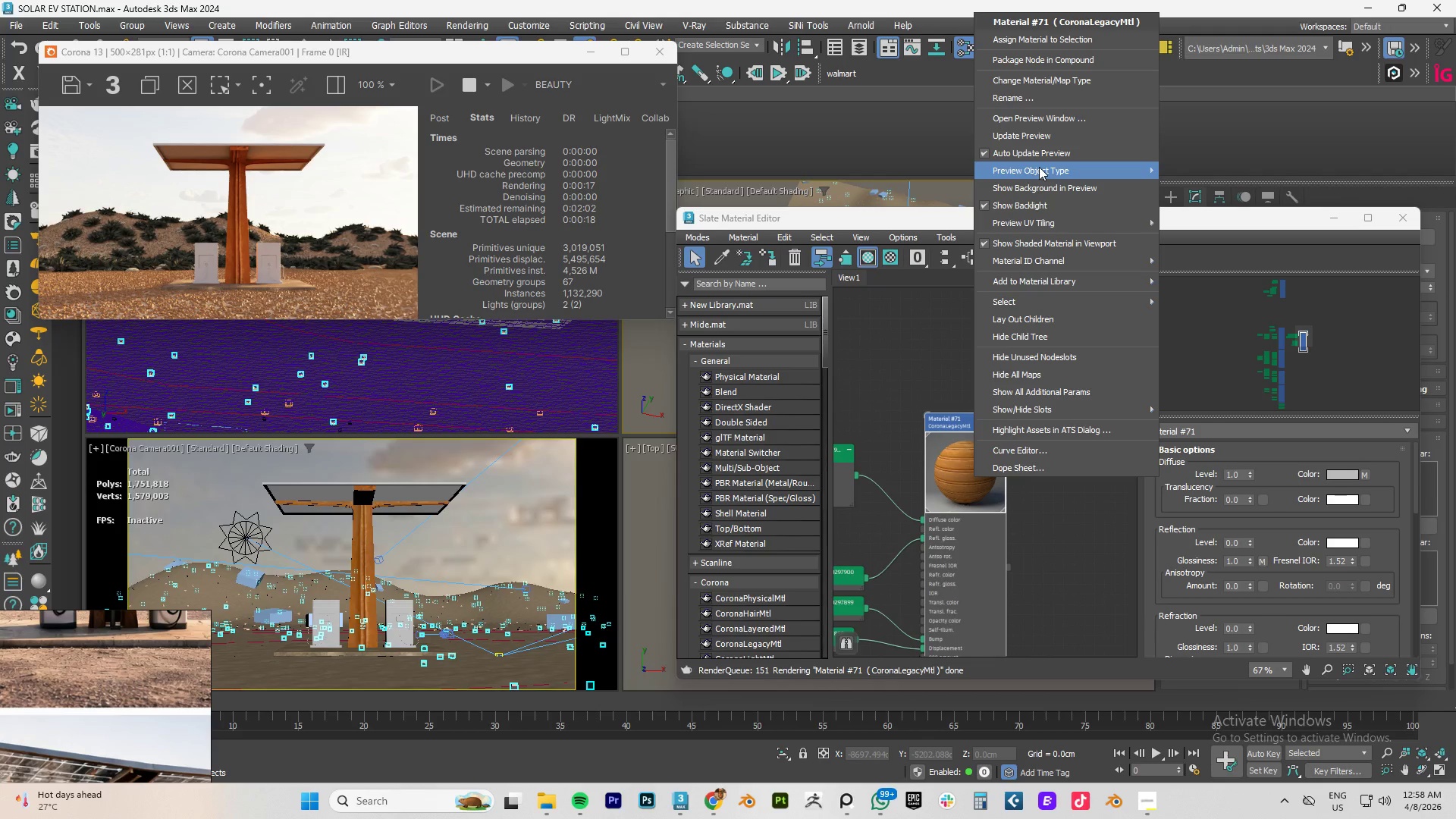 
left_click([1018, 140])
 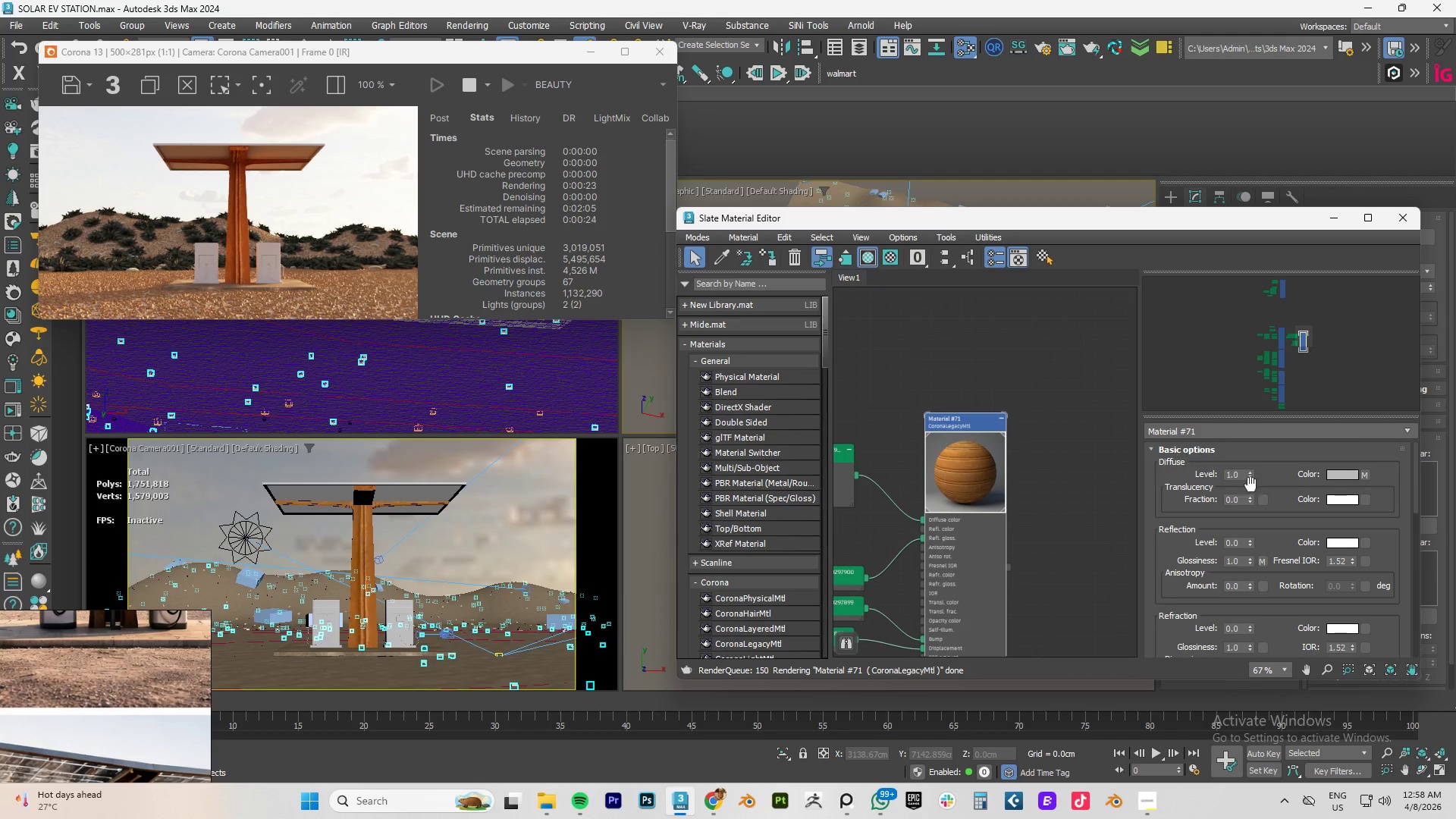 
wait(6.94)
 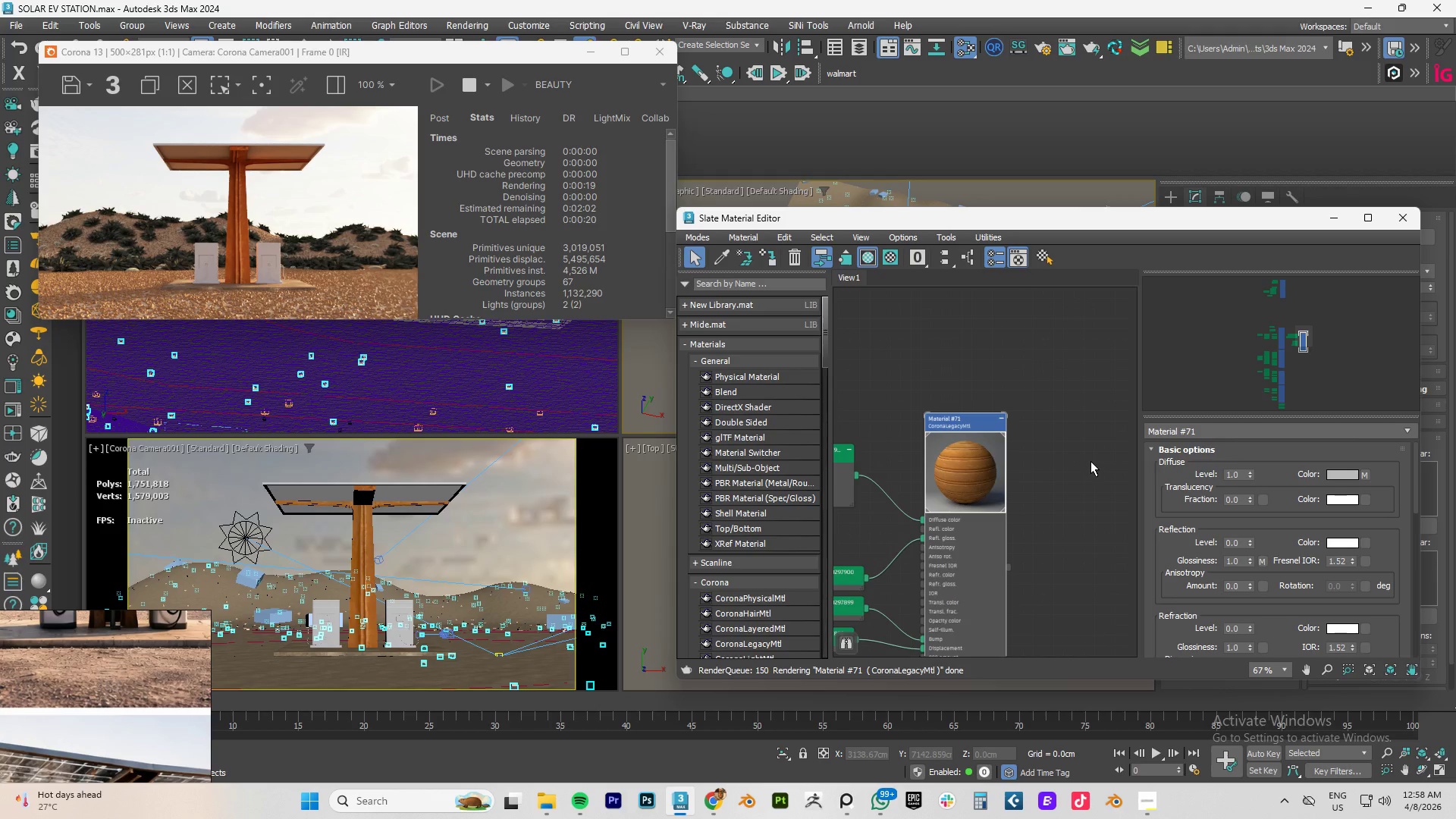 
left_click_drag(start_coordinate=[1250, 560], to_coordinate=[1250, 542])
 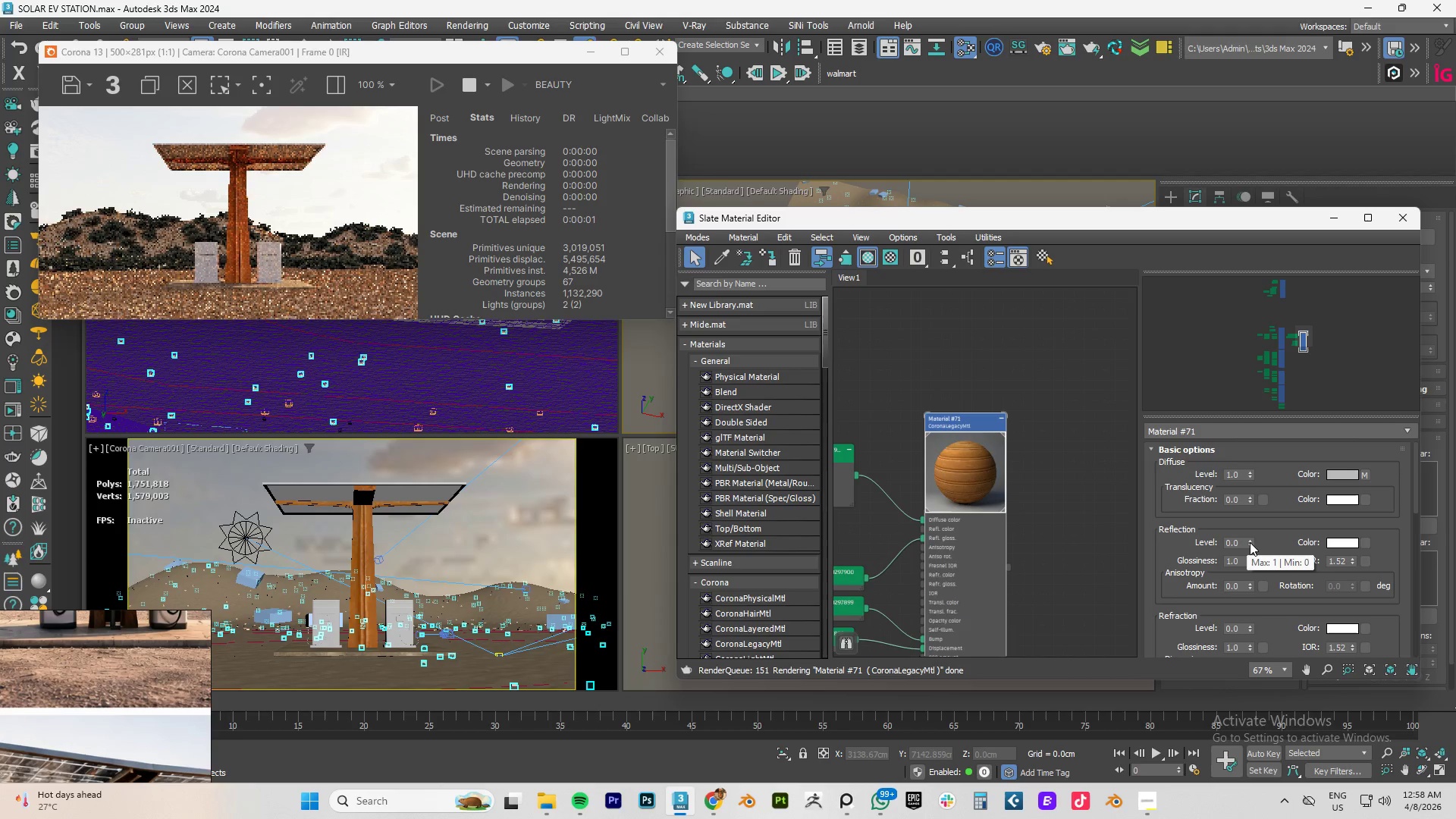 
left_click_drag(start_coordinate=[1250, 542], to_coordinate=[1250, 519])
 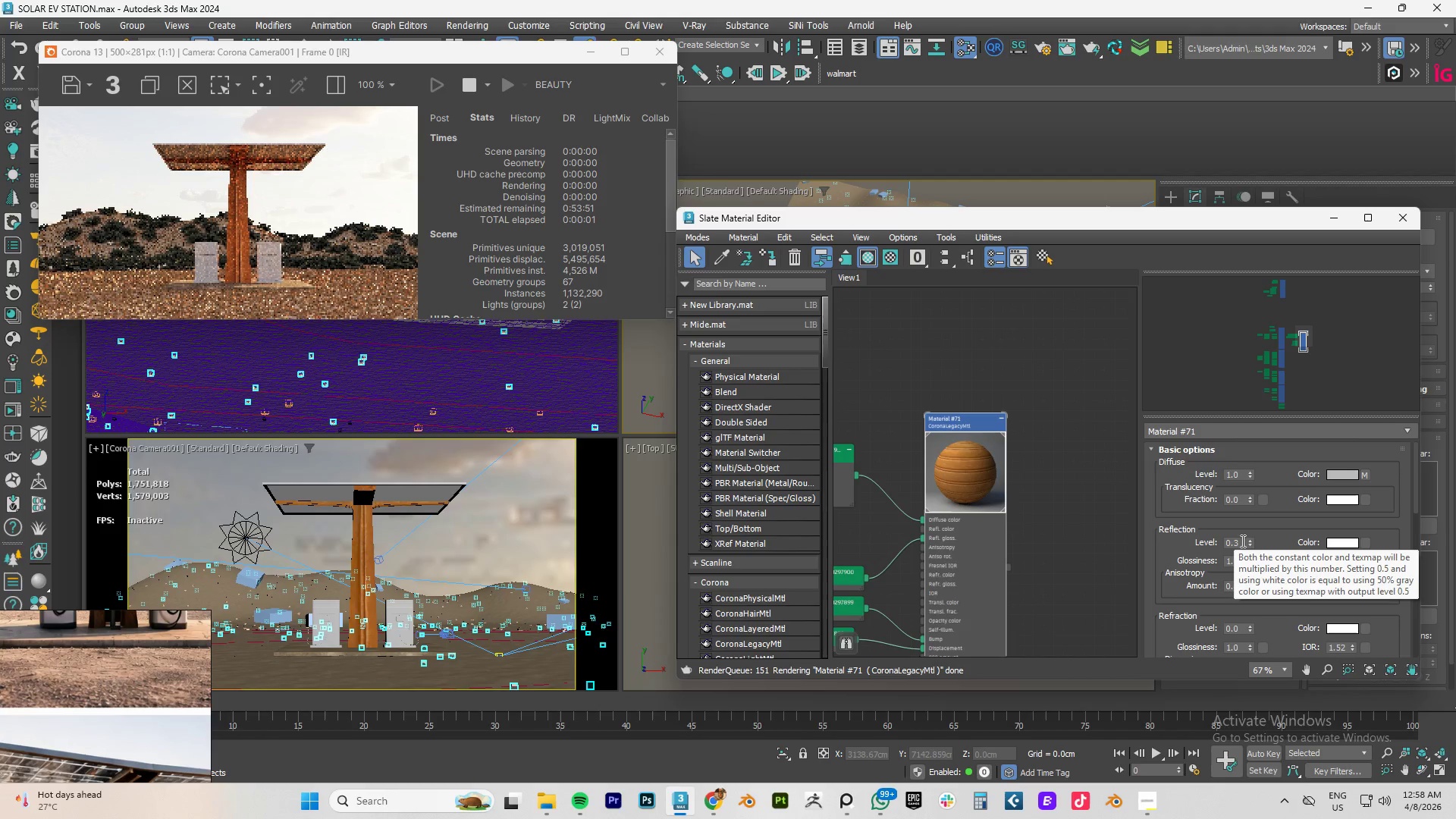 
left_click_drag(start_coordinate=[1241, 541], to_coordinate=[1132, 541])
 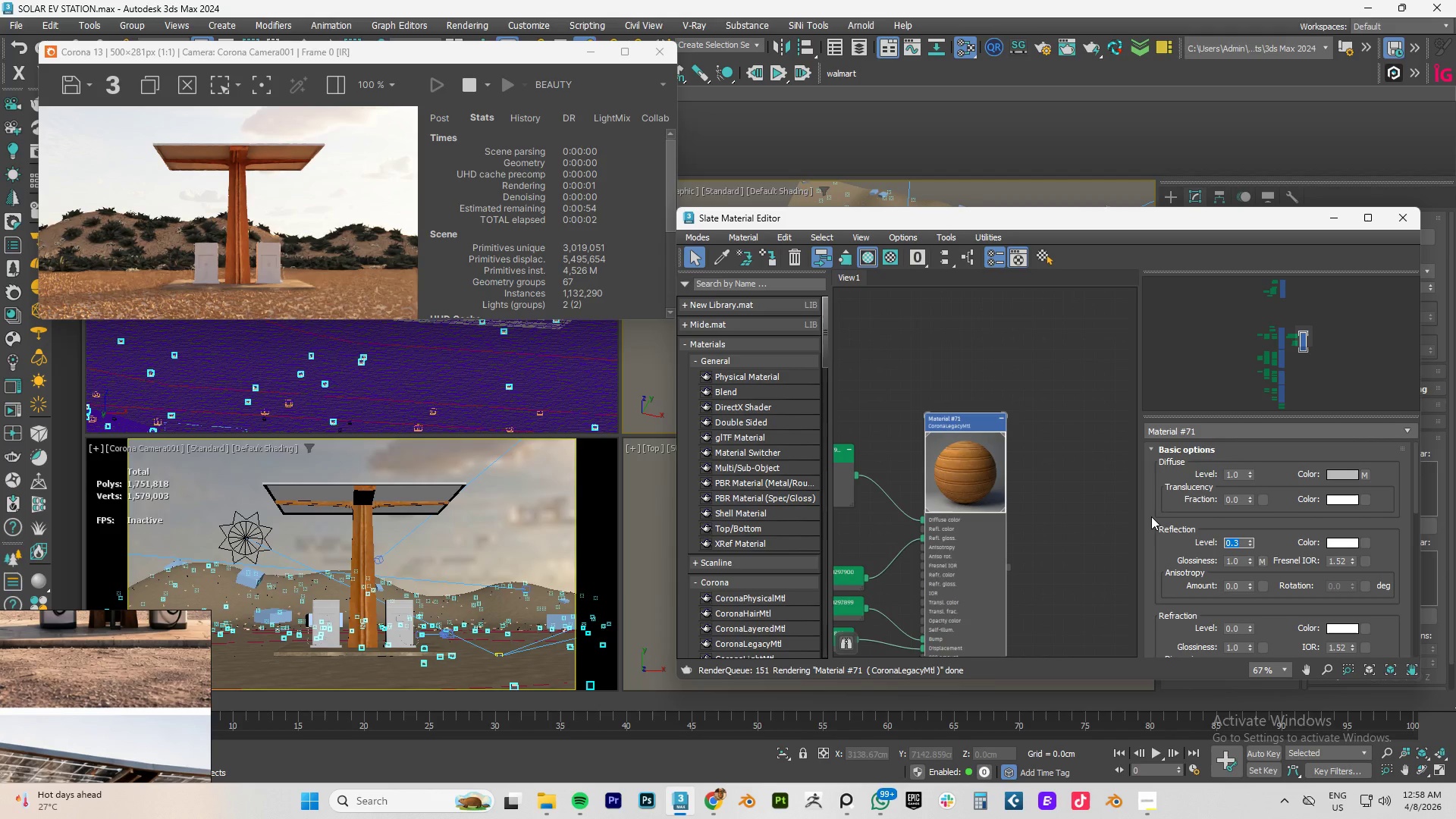 
key(NumpadDecimal)
 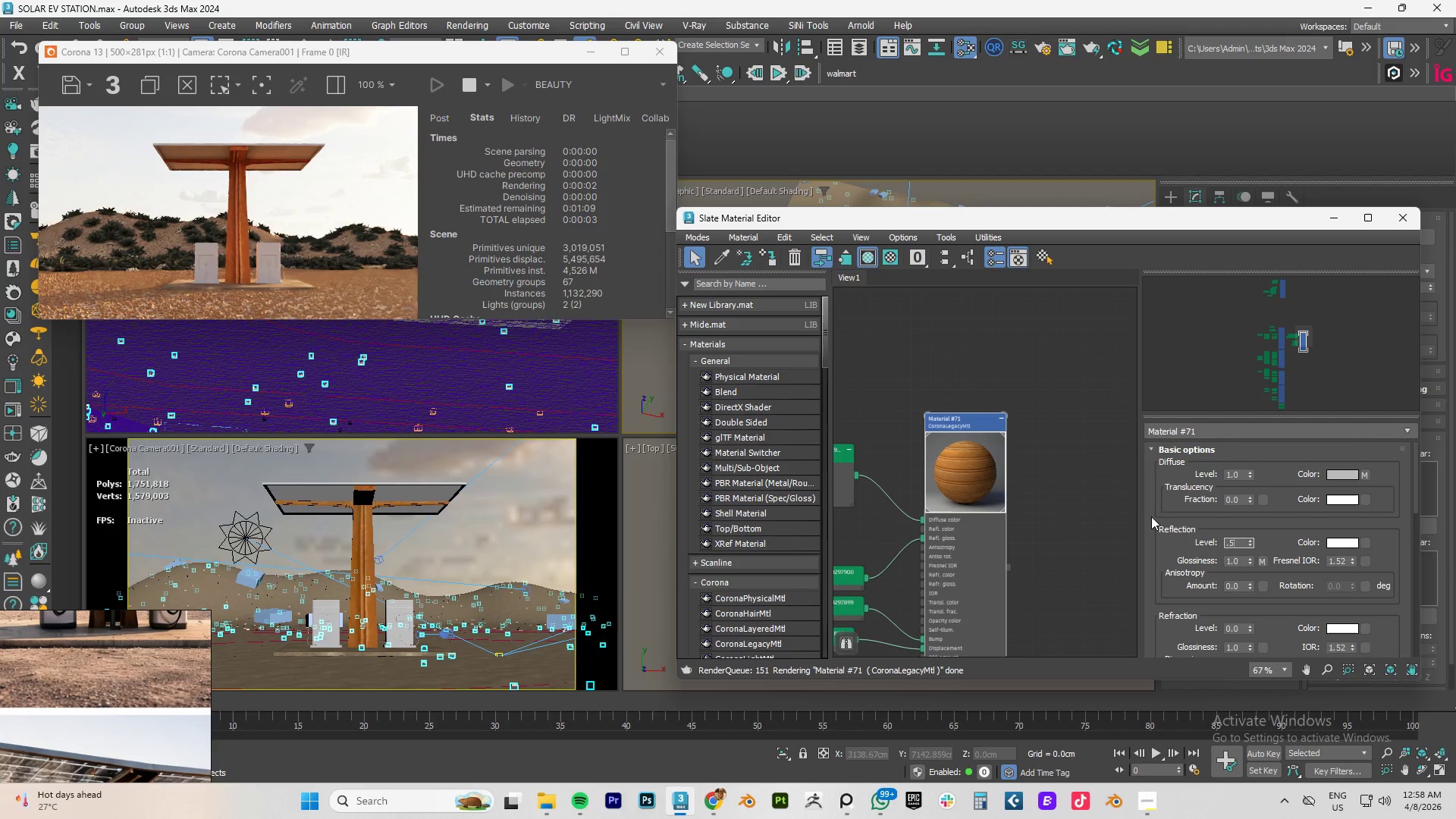 
key(Numpad5)
 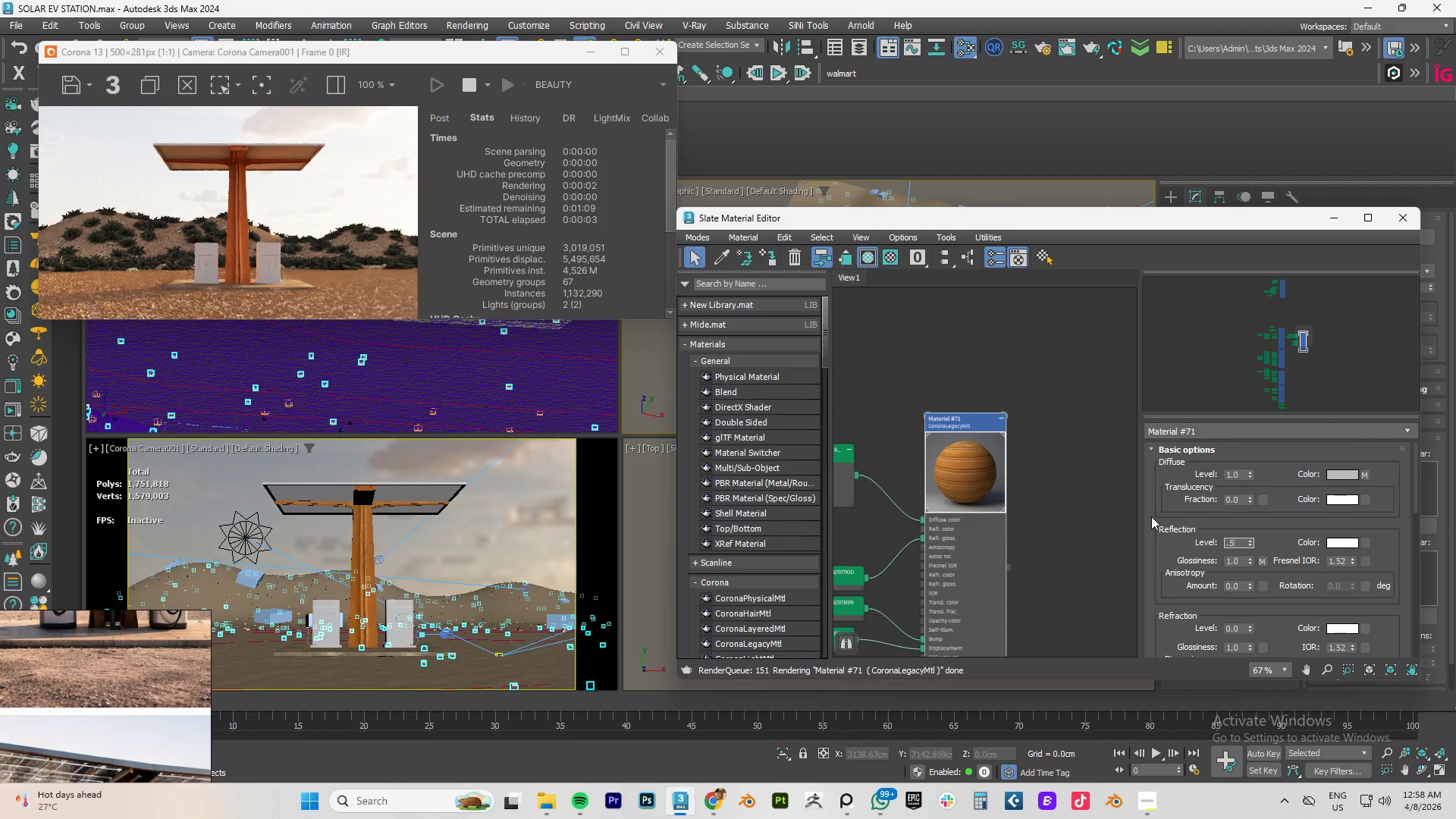 
key(NumpadEnter)
 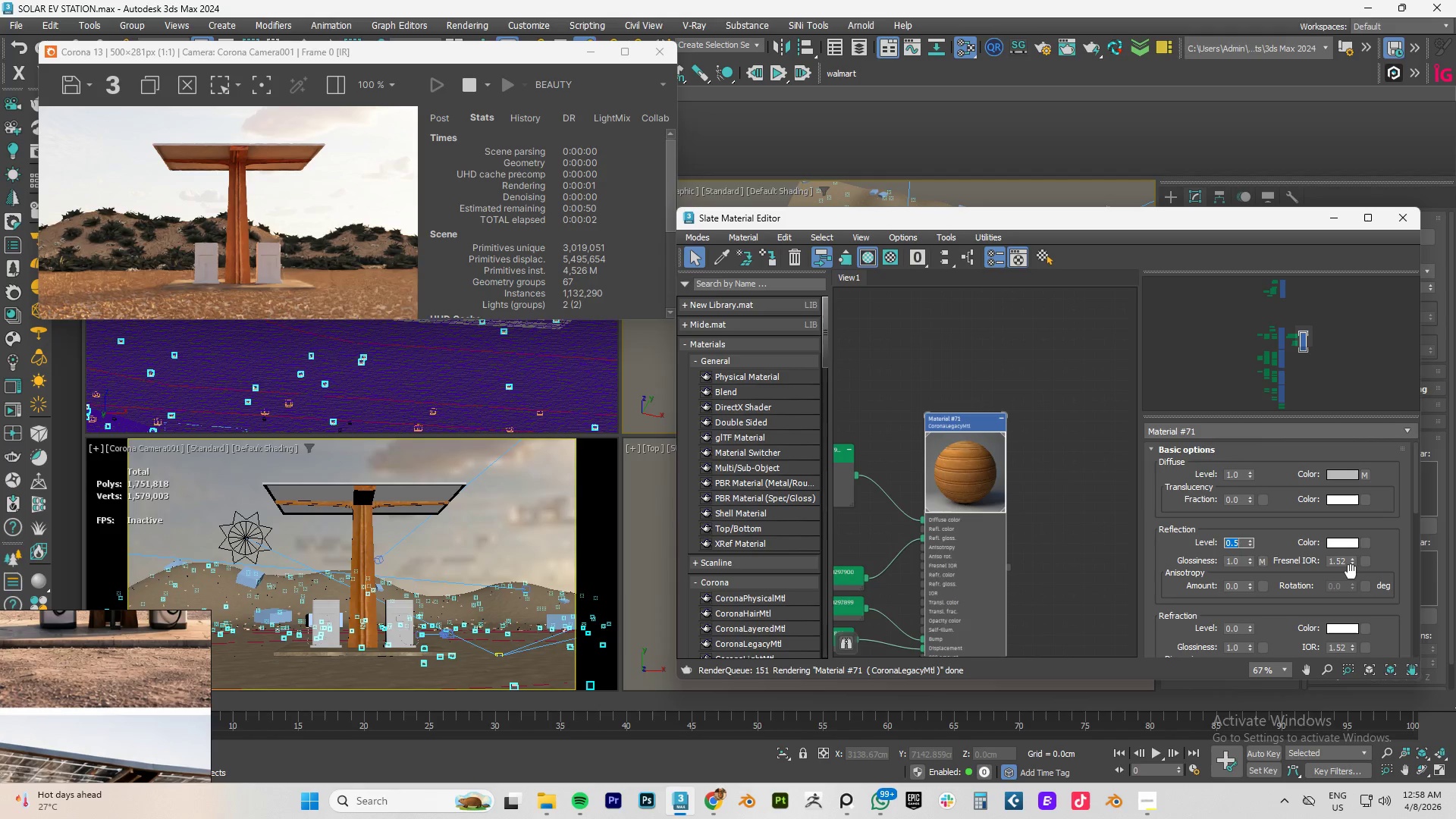 
double_click([1338, 561])
 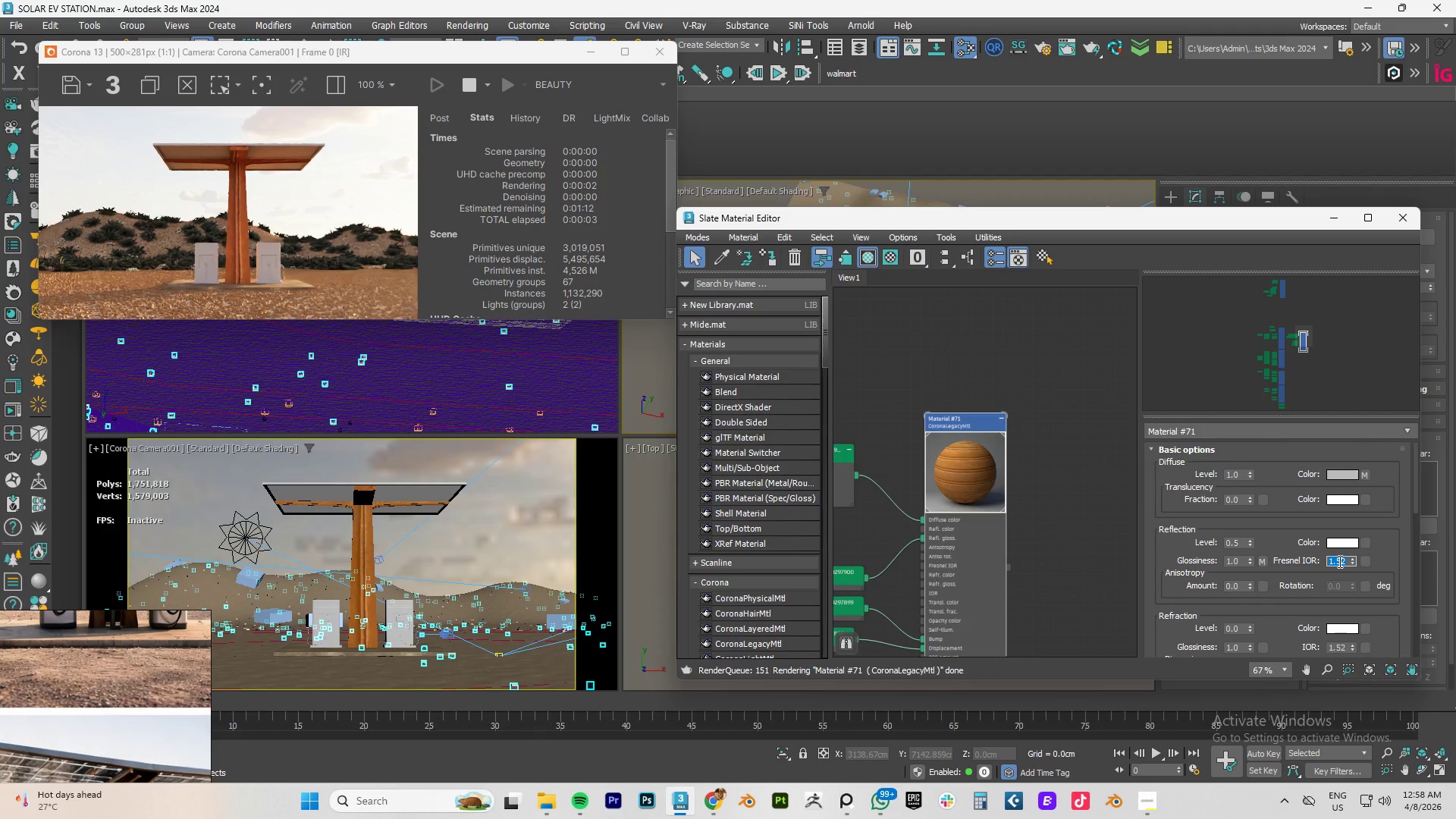 
key(Numpad1)
 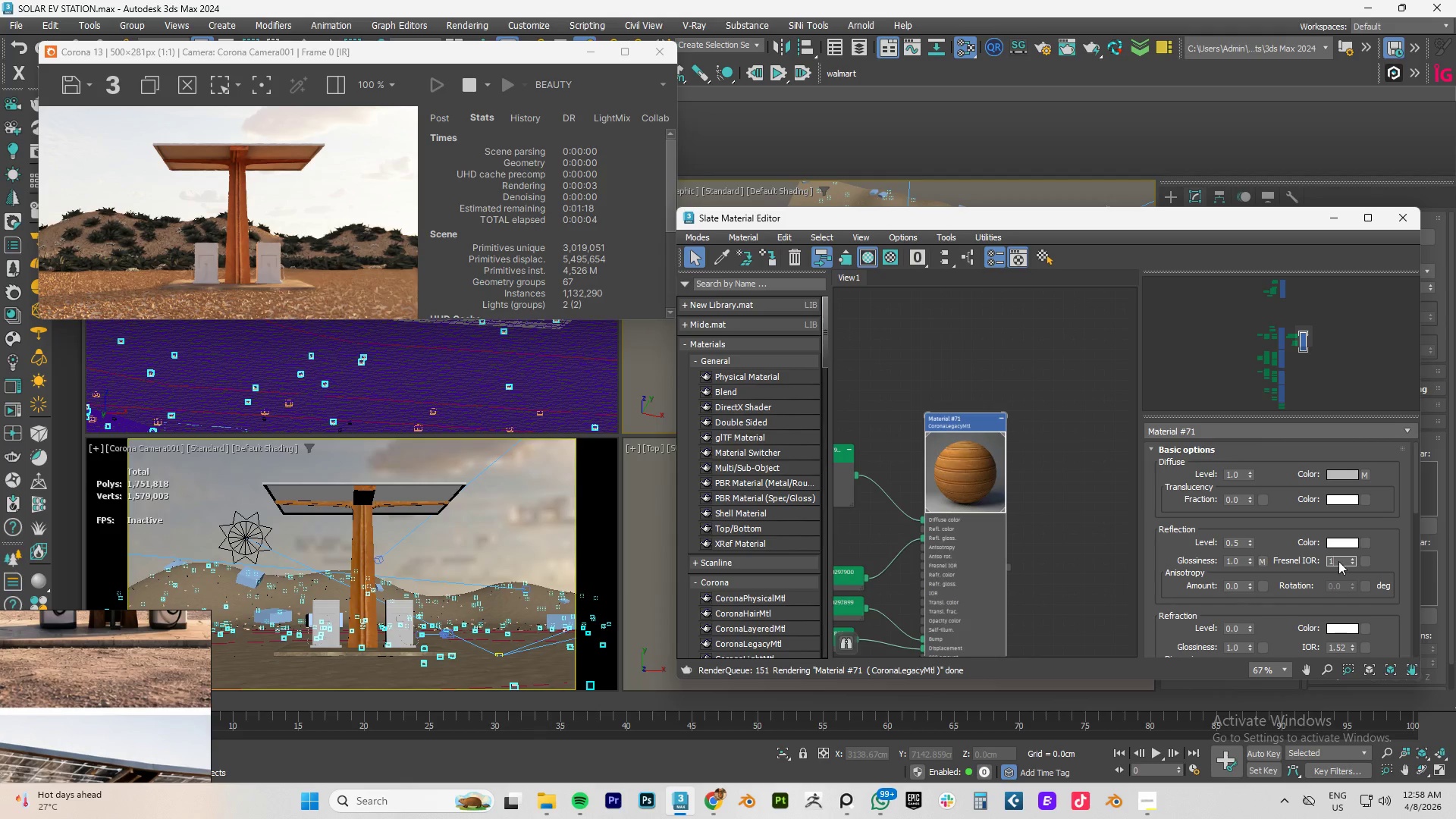 
key(NumpadDecimal)
 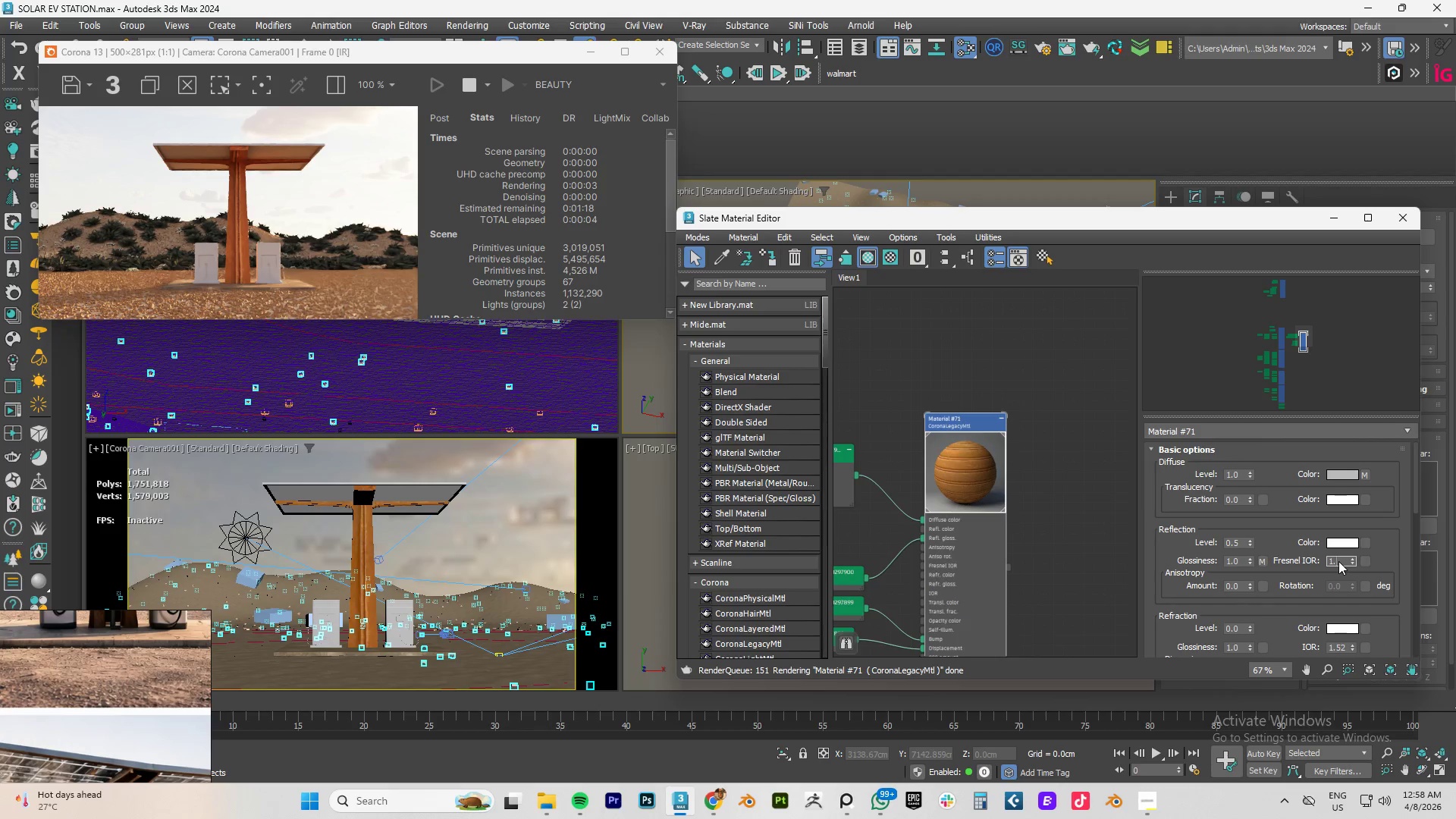 
key(Numpad8)
 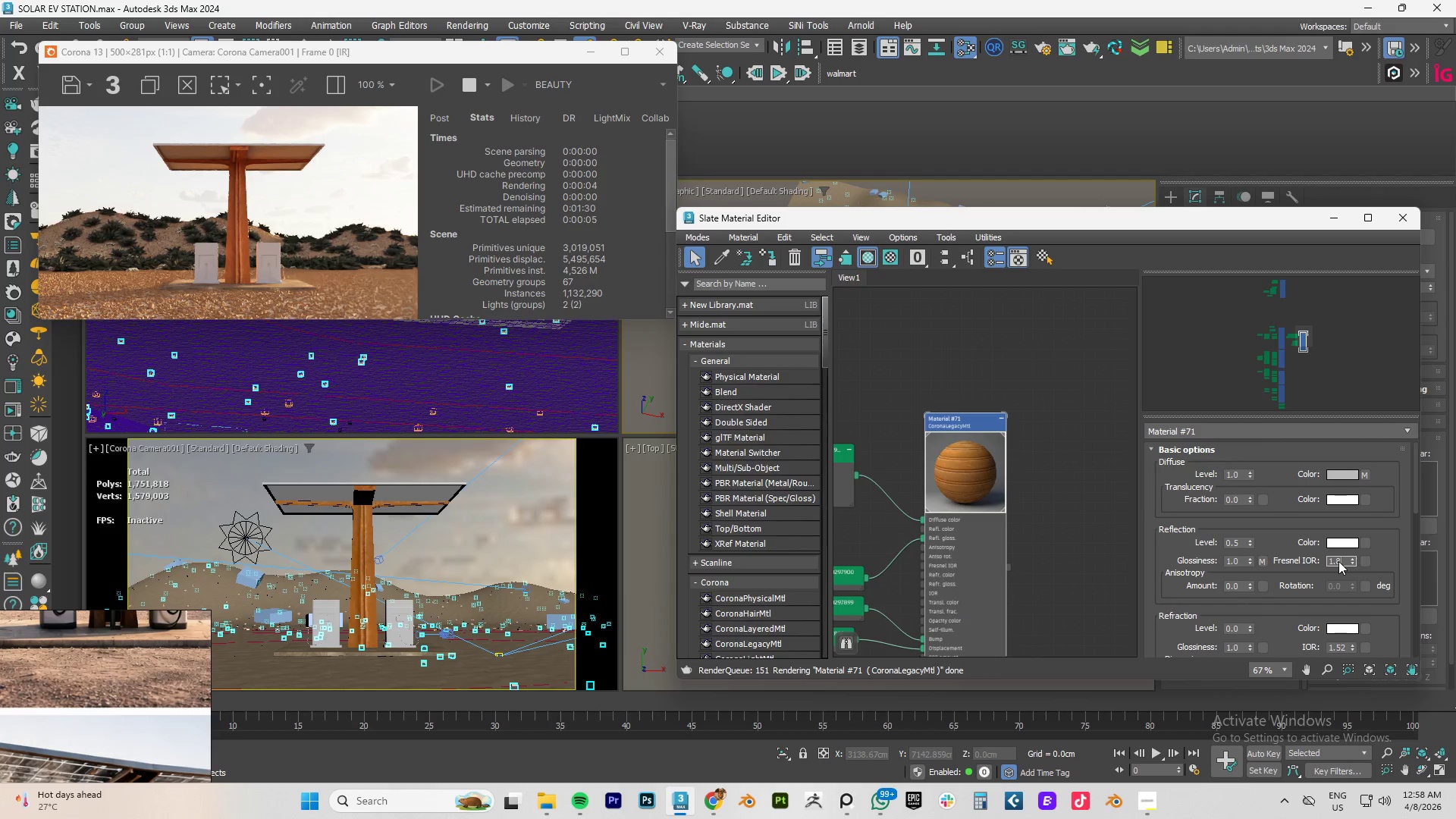 
key(NumpadEnter)
 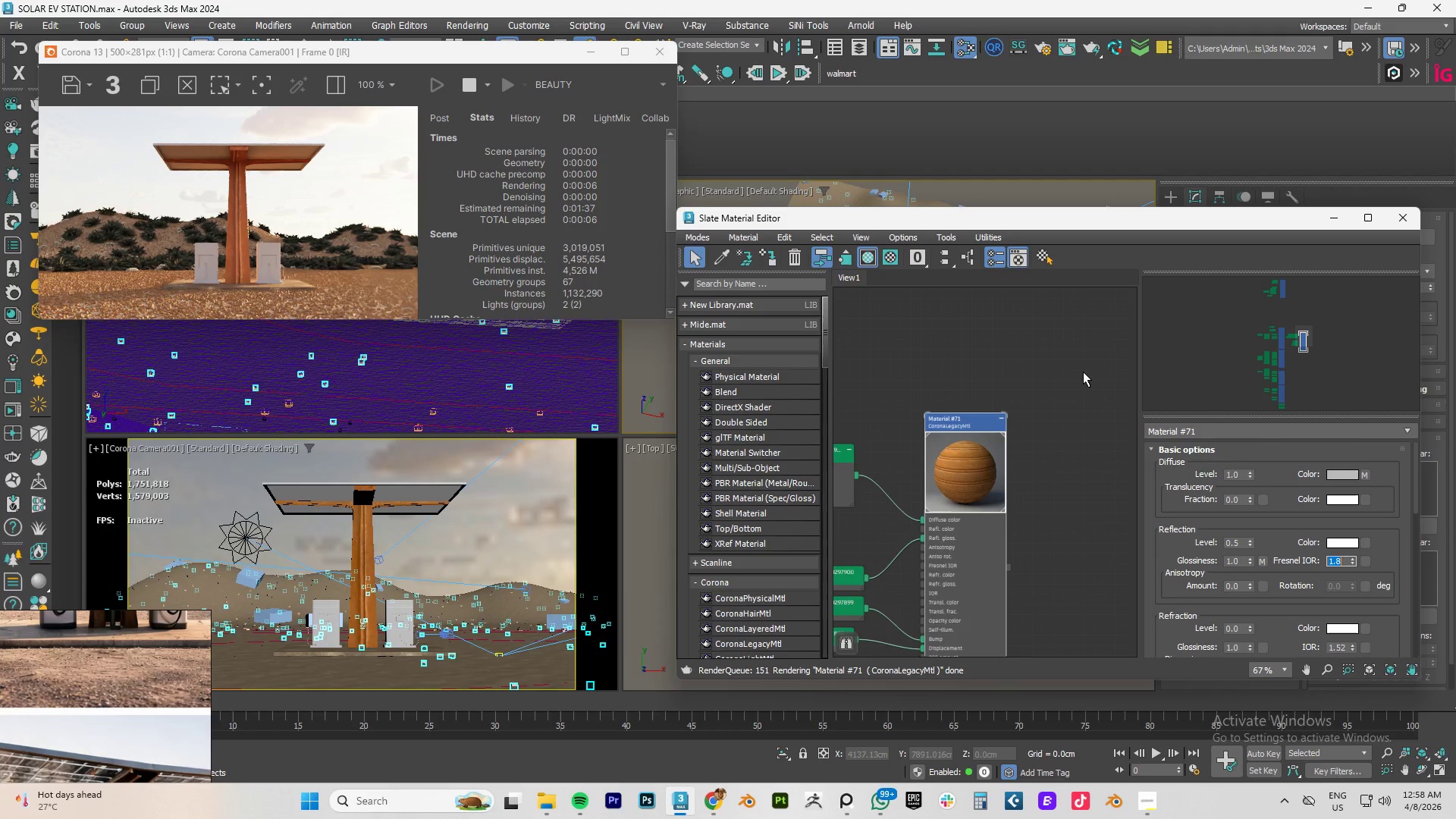 
wait(12.17)
 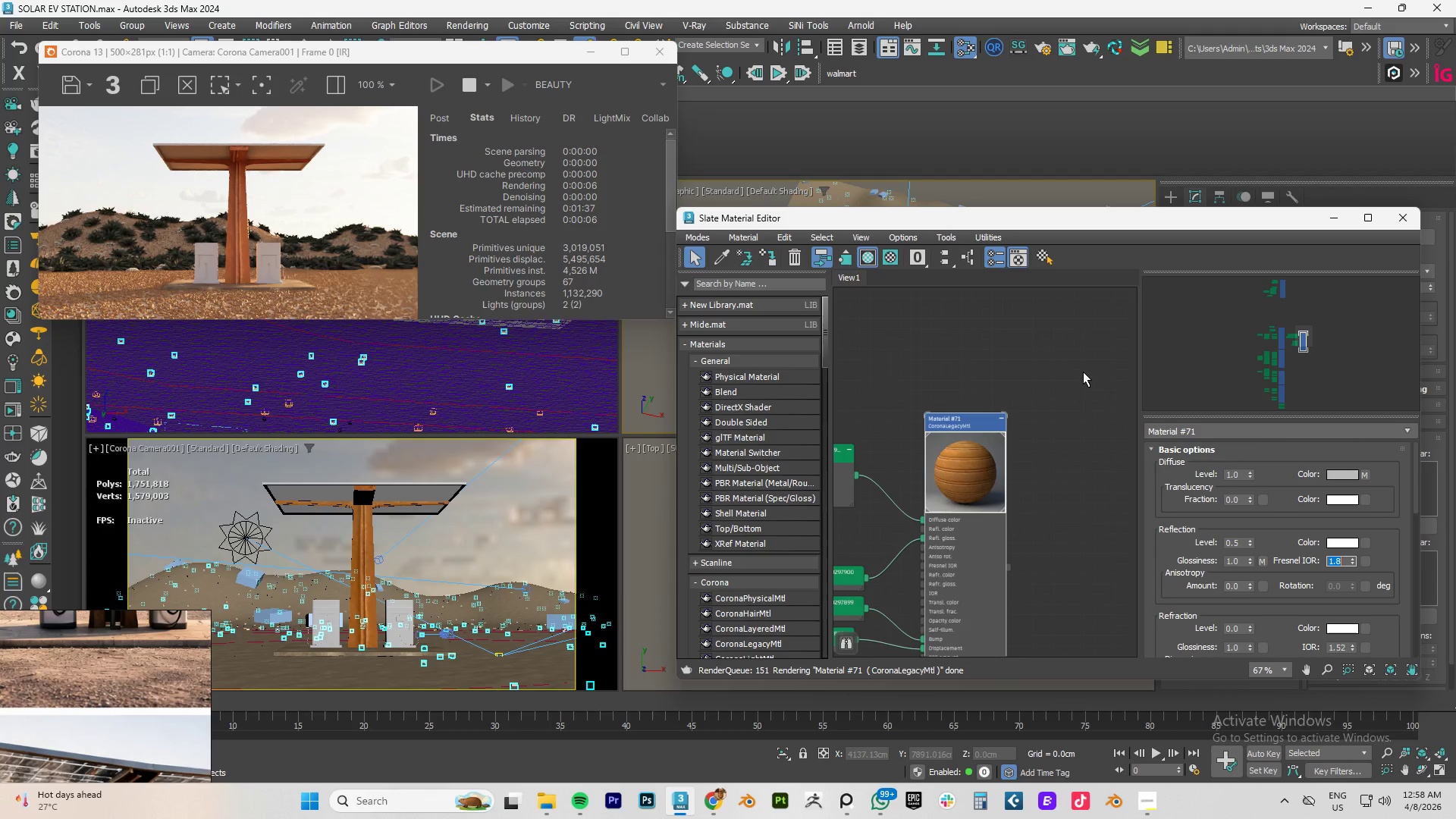 
scroll: coordinate [1298, 570], scroll_direction: down, amount: 9.0
 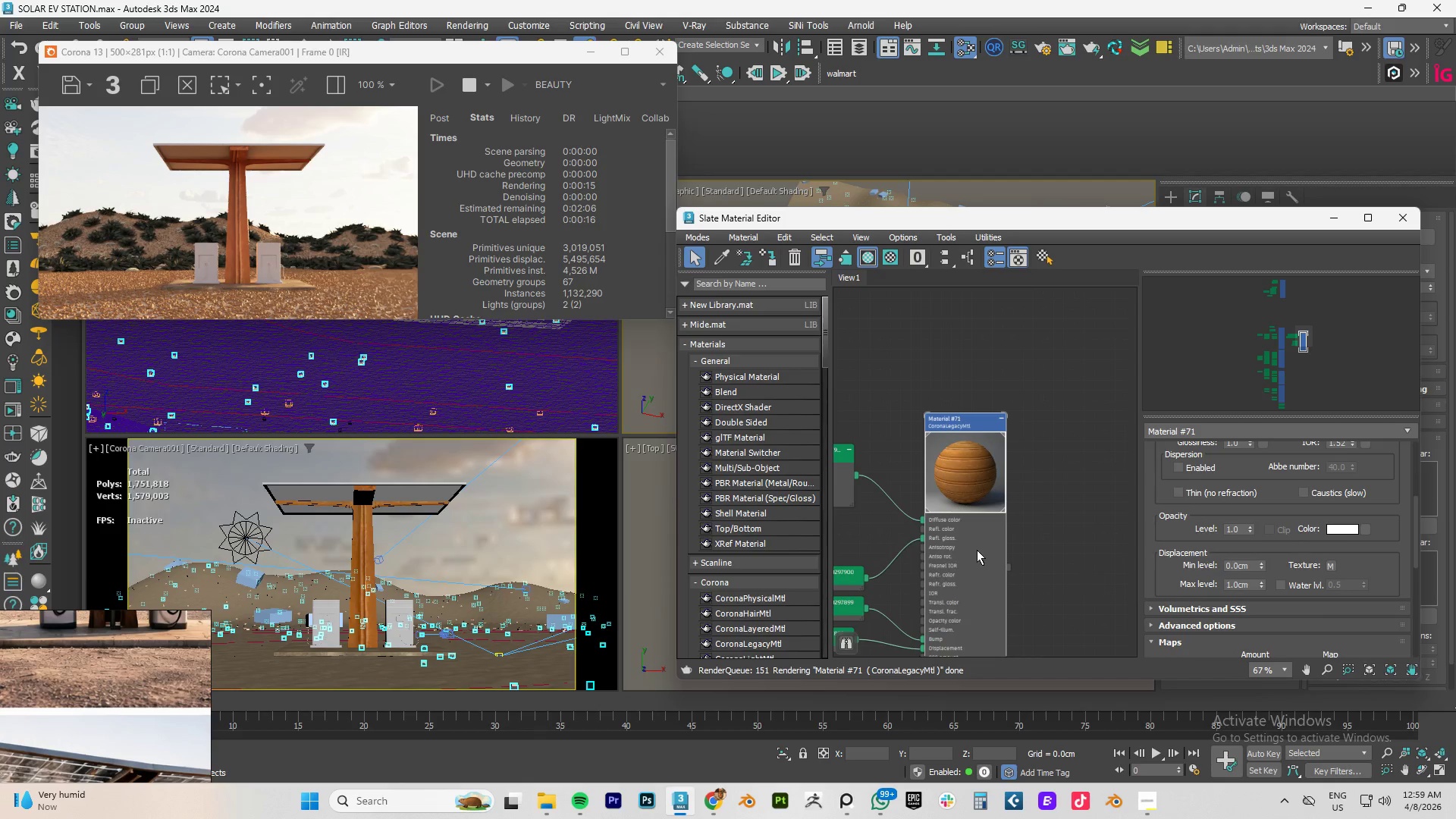 
right_click([946, 449])
 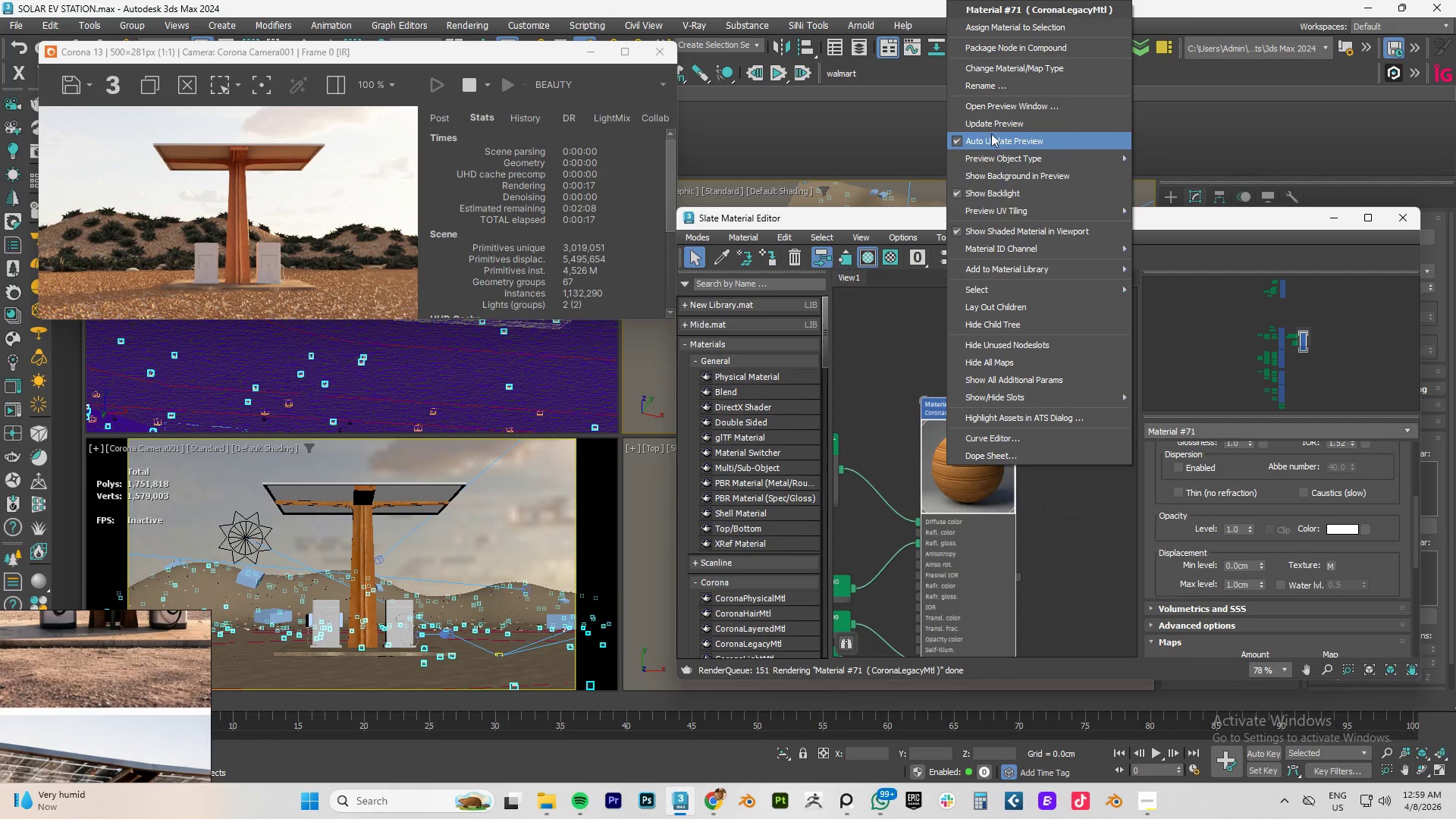 
scroll: coordinate [949, 510], scroll_direction: up, amount: 1.0
 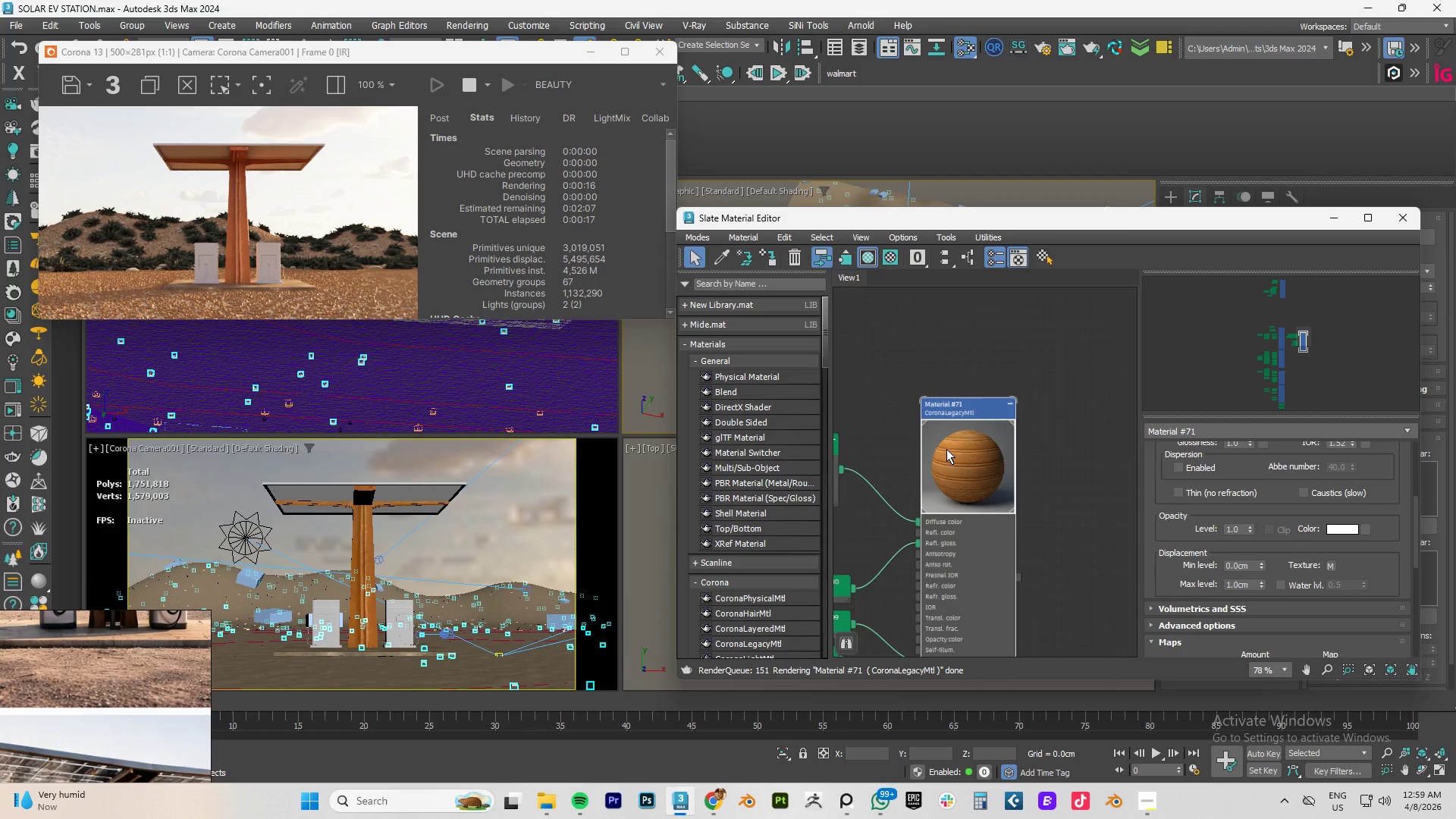 